 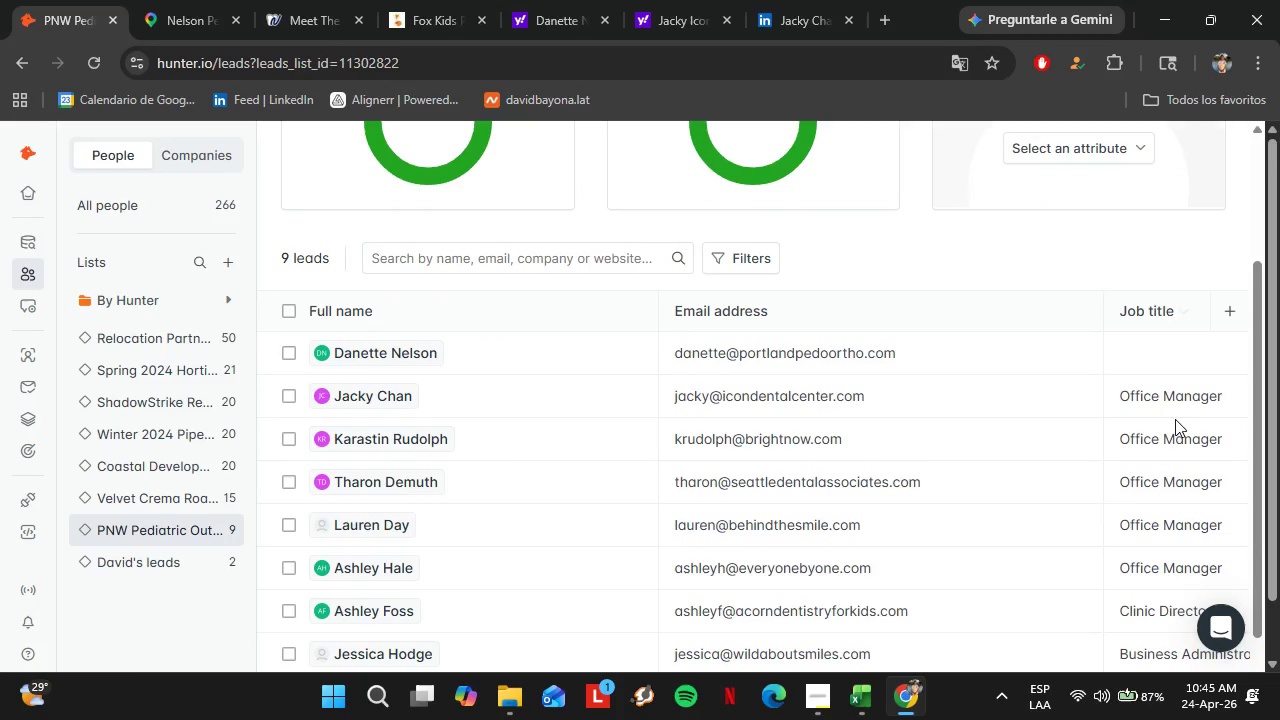 
double_click([1188, 391])
 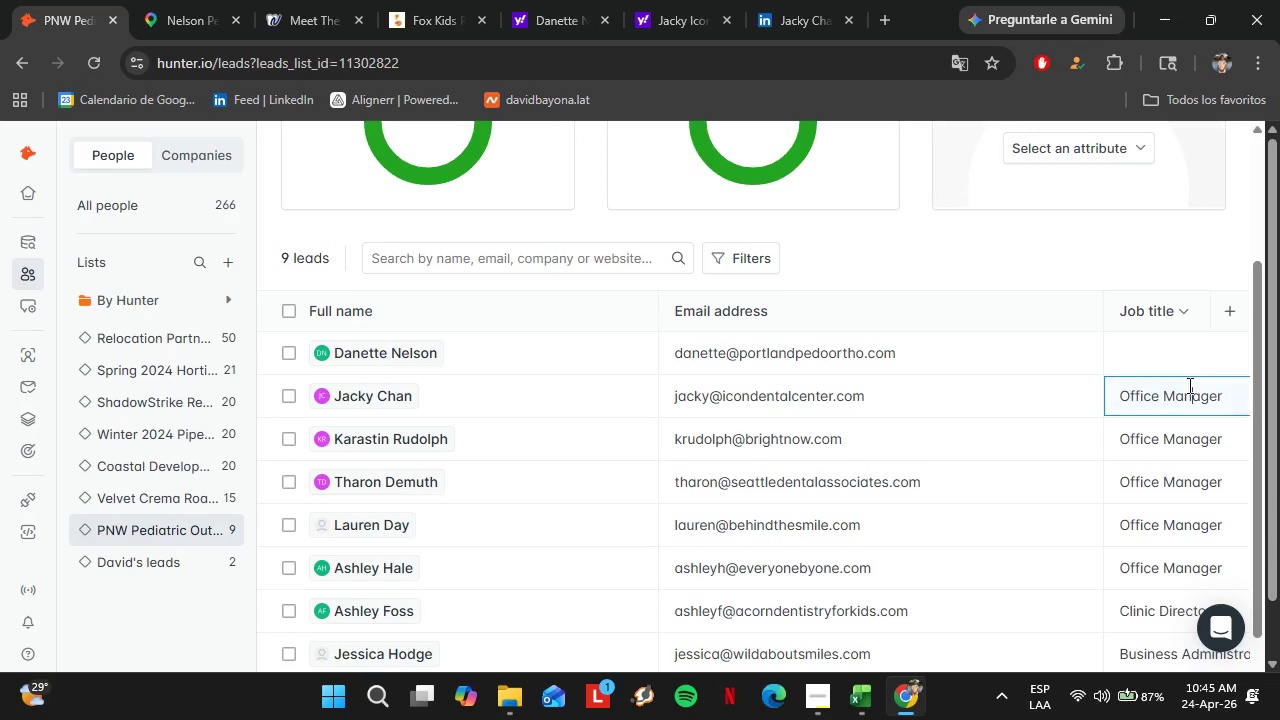 
triple_click([1188, 385])
 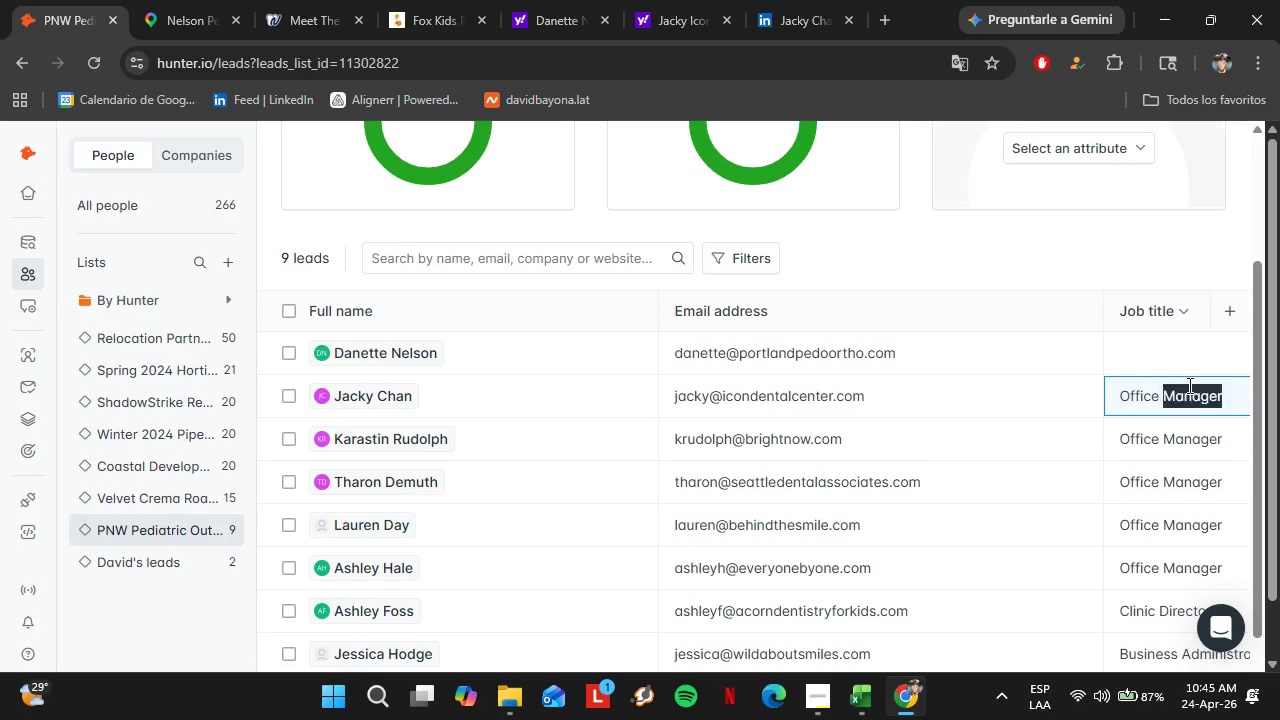 
triple_click([1188, 385])
 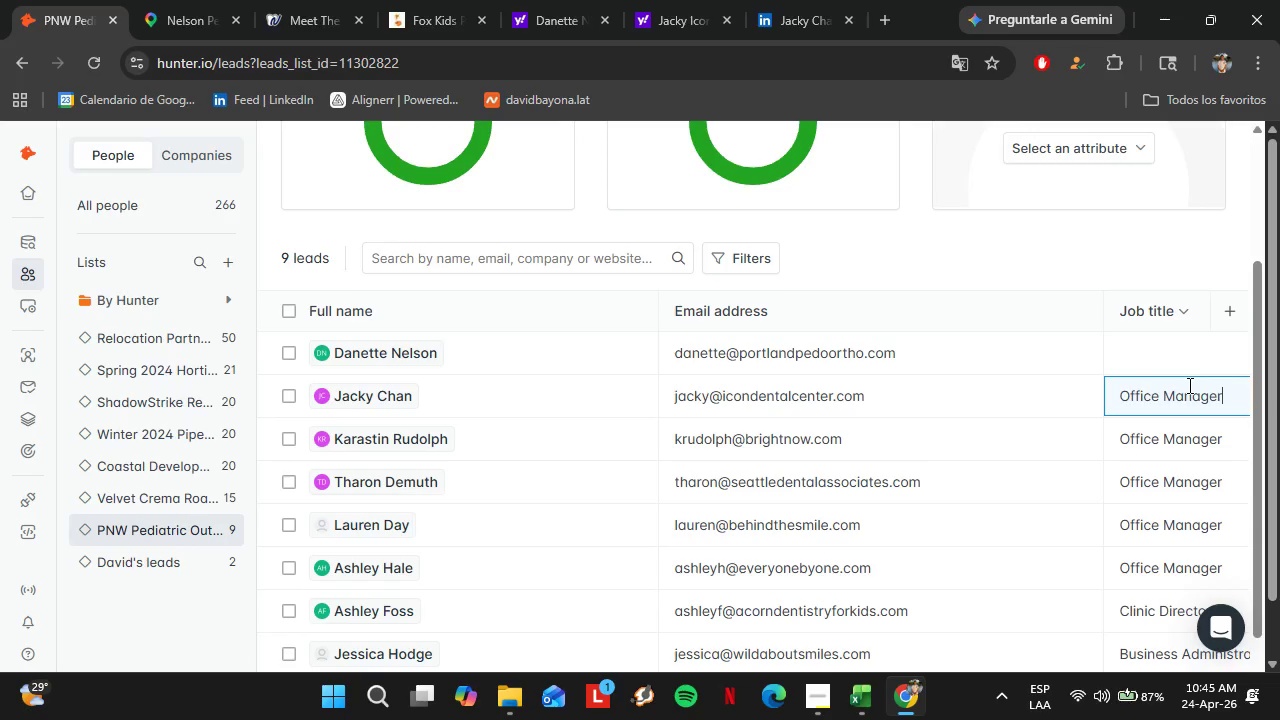 
triple_click([1188, 385])
 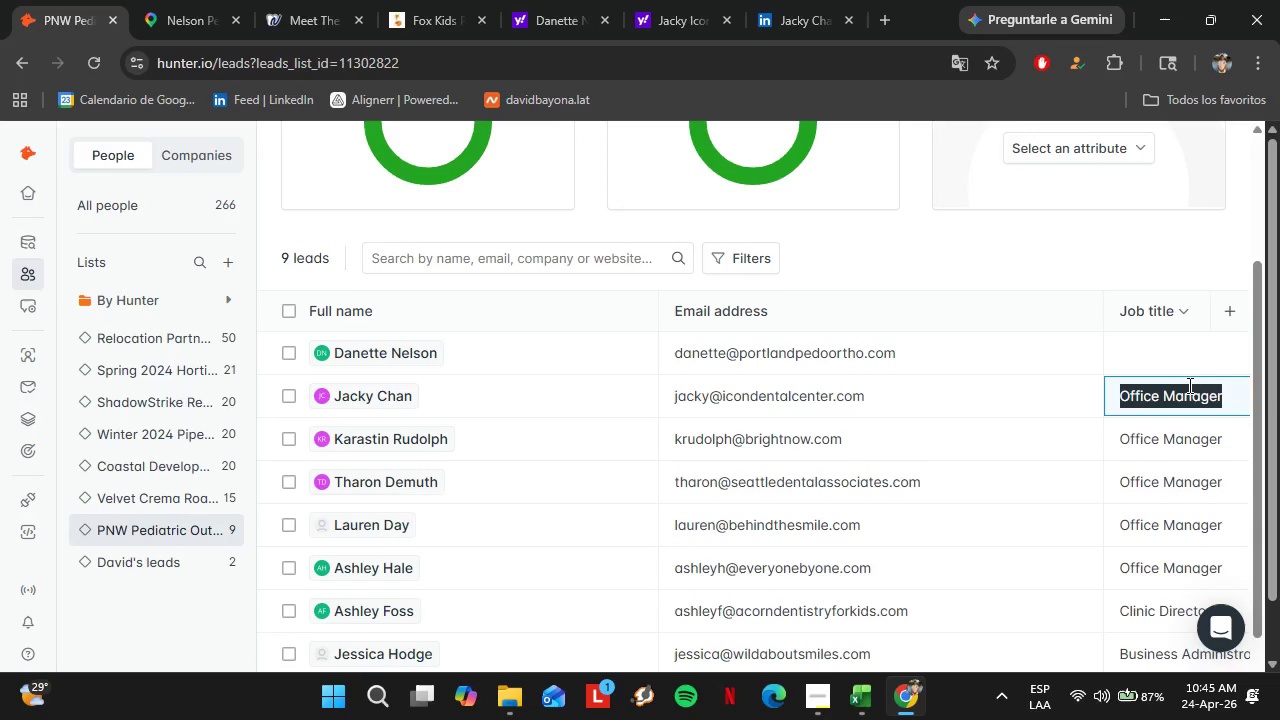 
key(Control+C)
 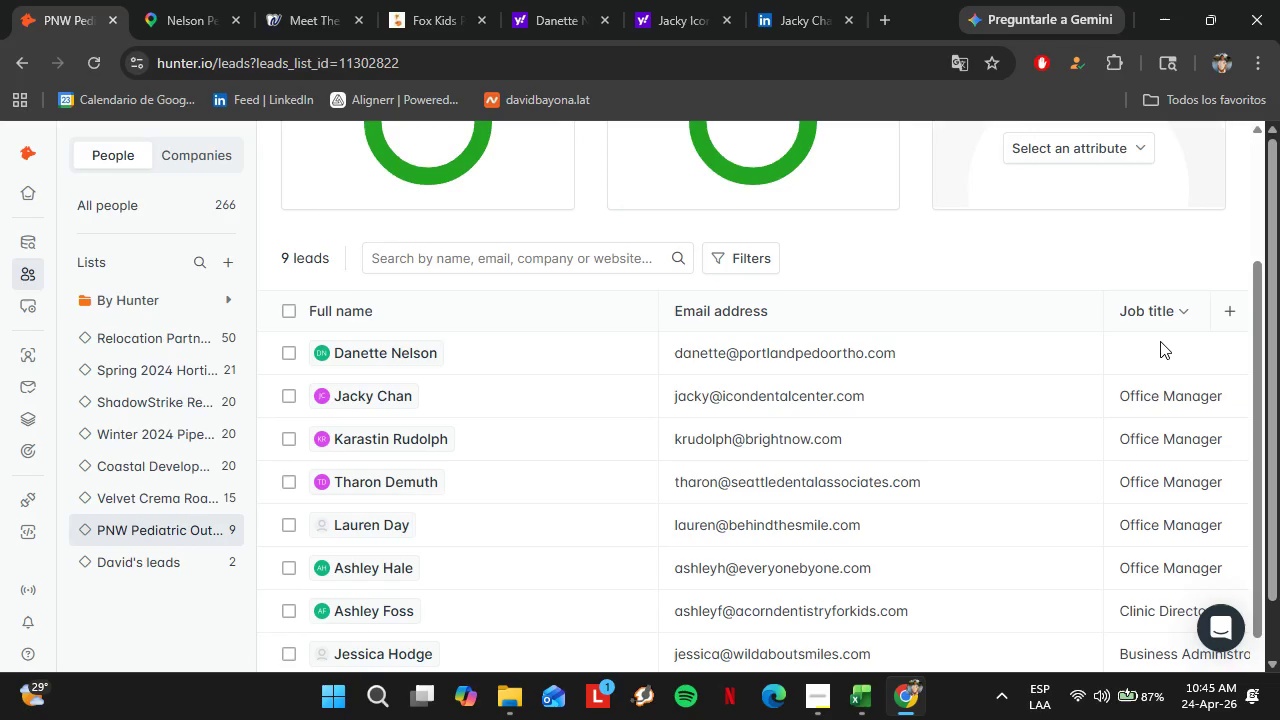 
double_click([1160, 341])
 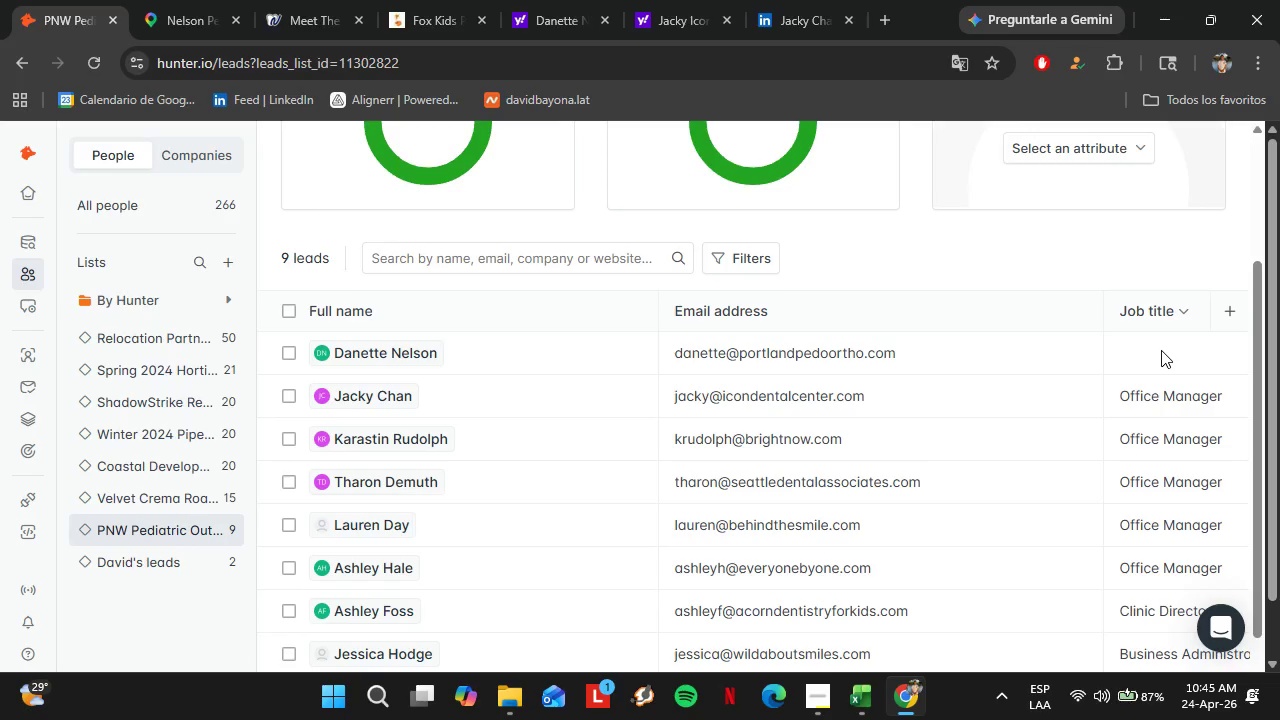 
triple_click([1161, 350])
 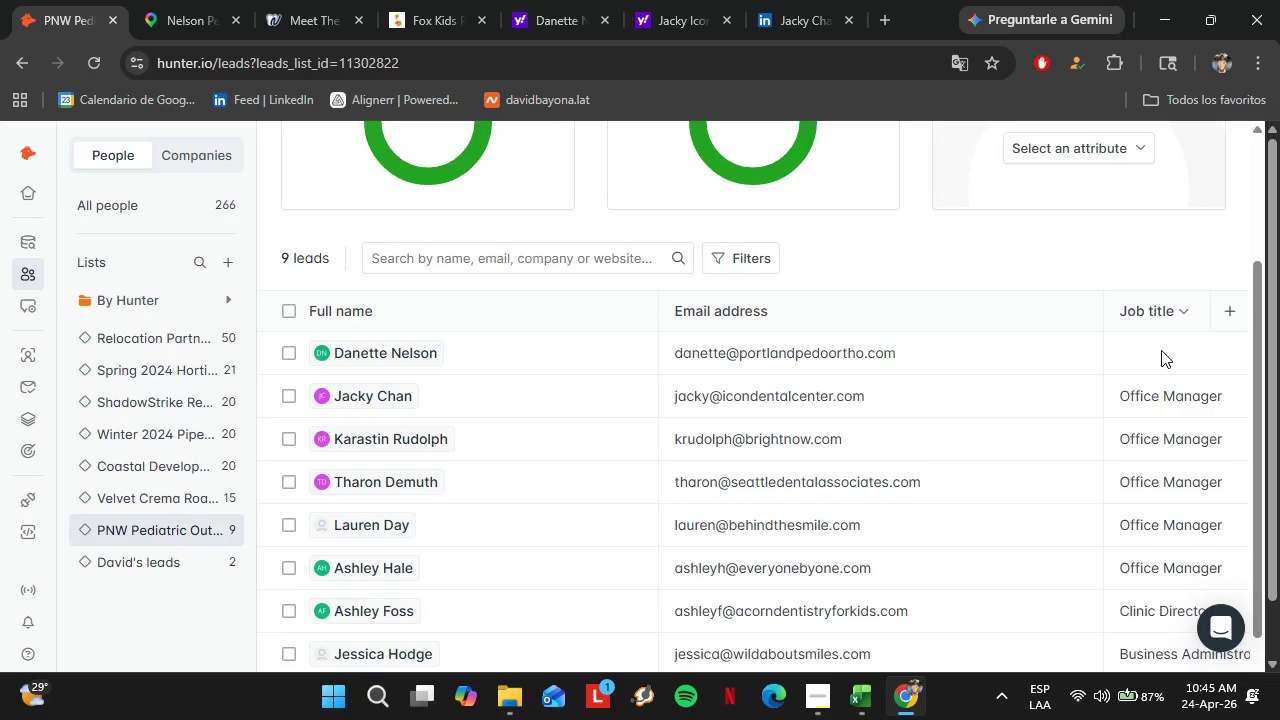 
triple_click([1161, 350])
 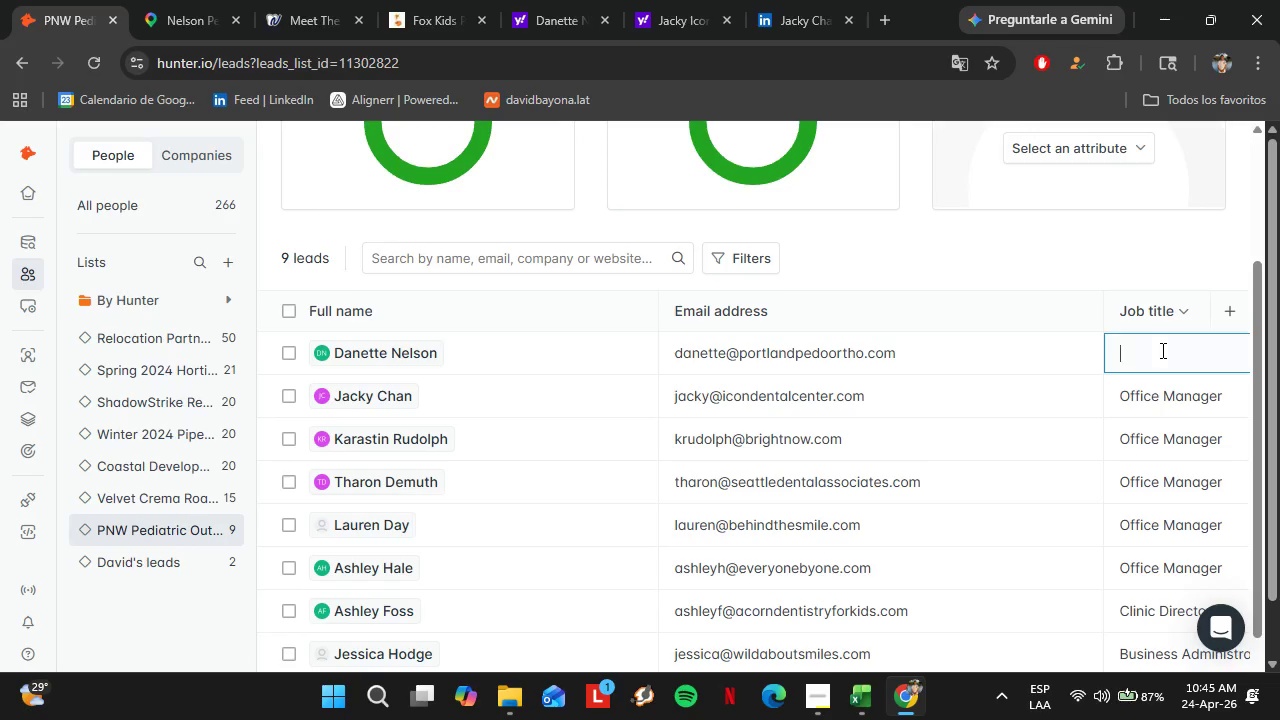 
triple_click([1161, 350])
 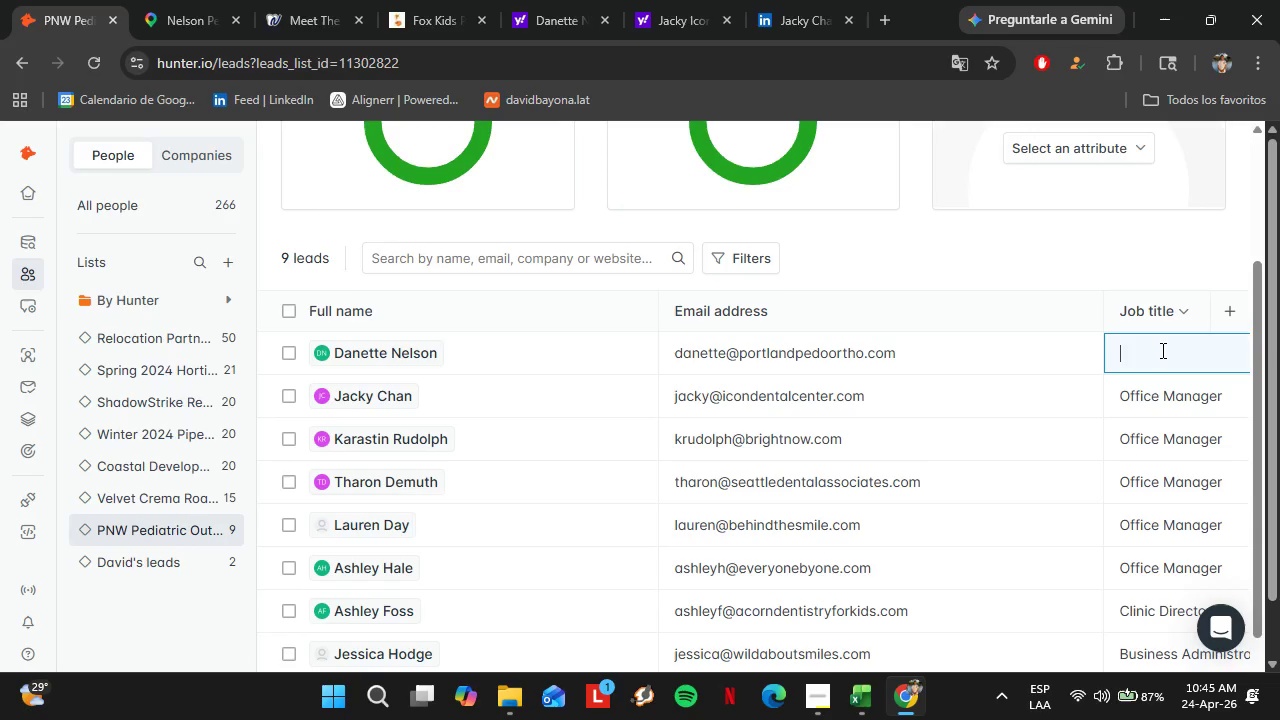 
key(Control+V)
 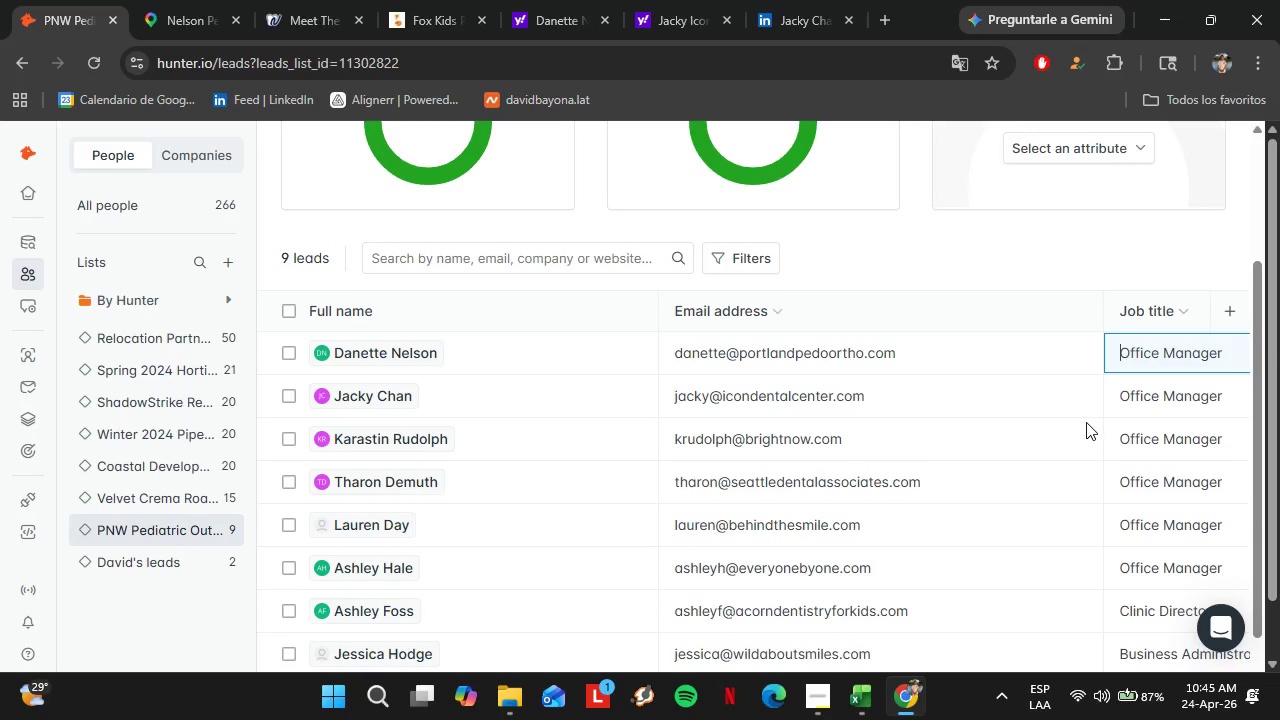 
left_click([1086, 422])
 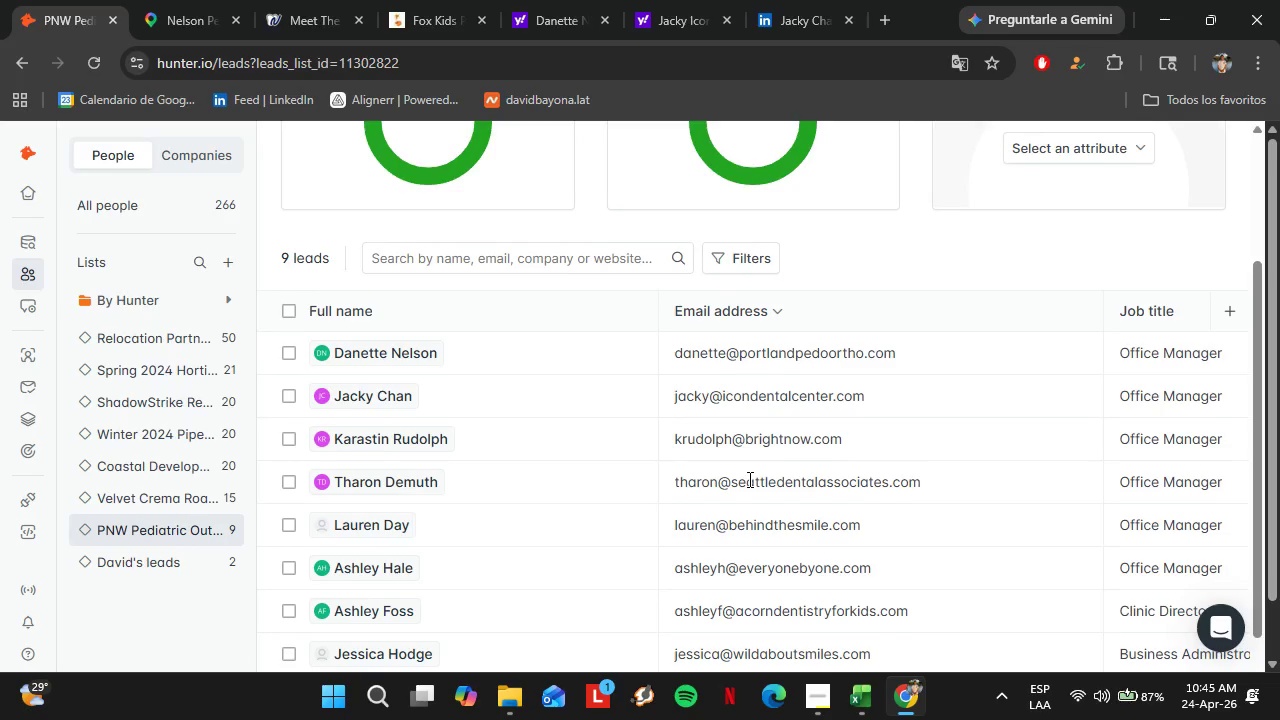 
scroll: coordinate [740, 478], scroll_direction: down, amount: 3.0
 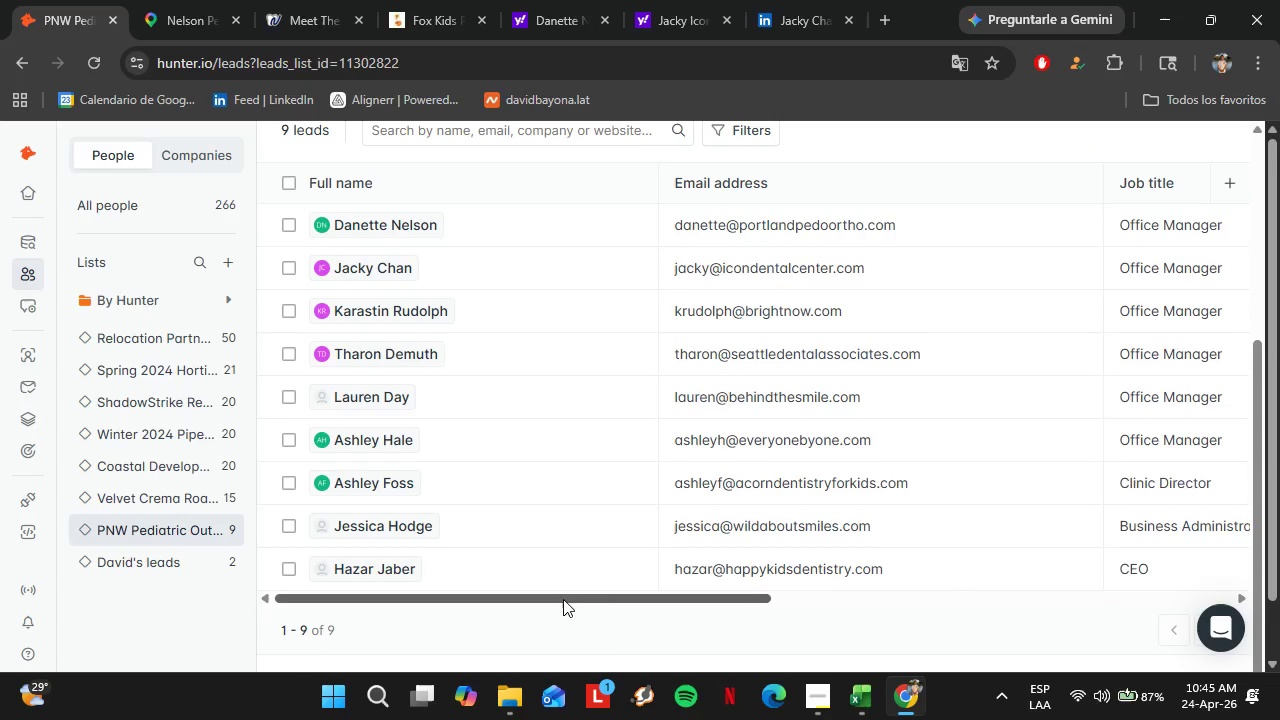 
left_click_drag(start_coordinate=[561, 598], to_coordinate=[870, 636])
 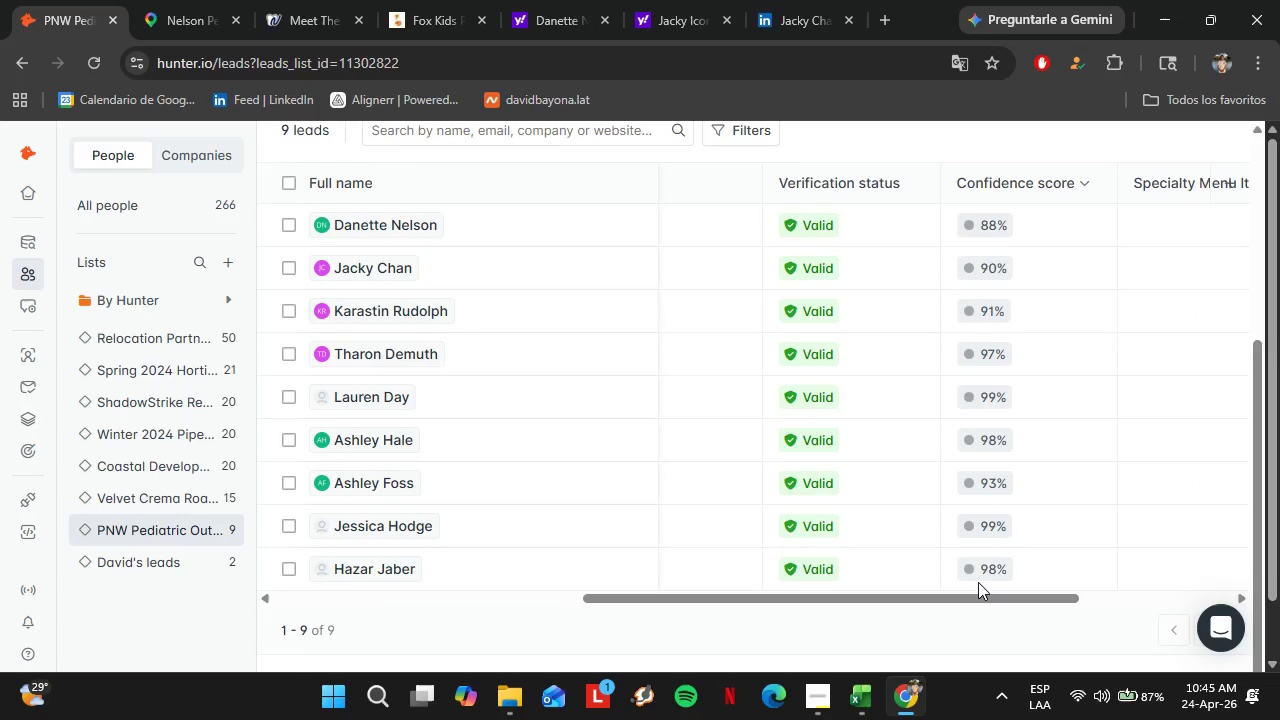 
scroll: coordinate [978, 582], scroll_direction: up, amount: 1.0
 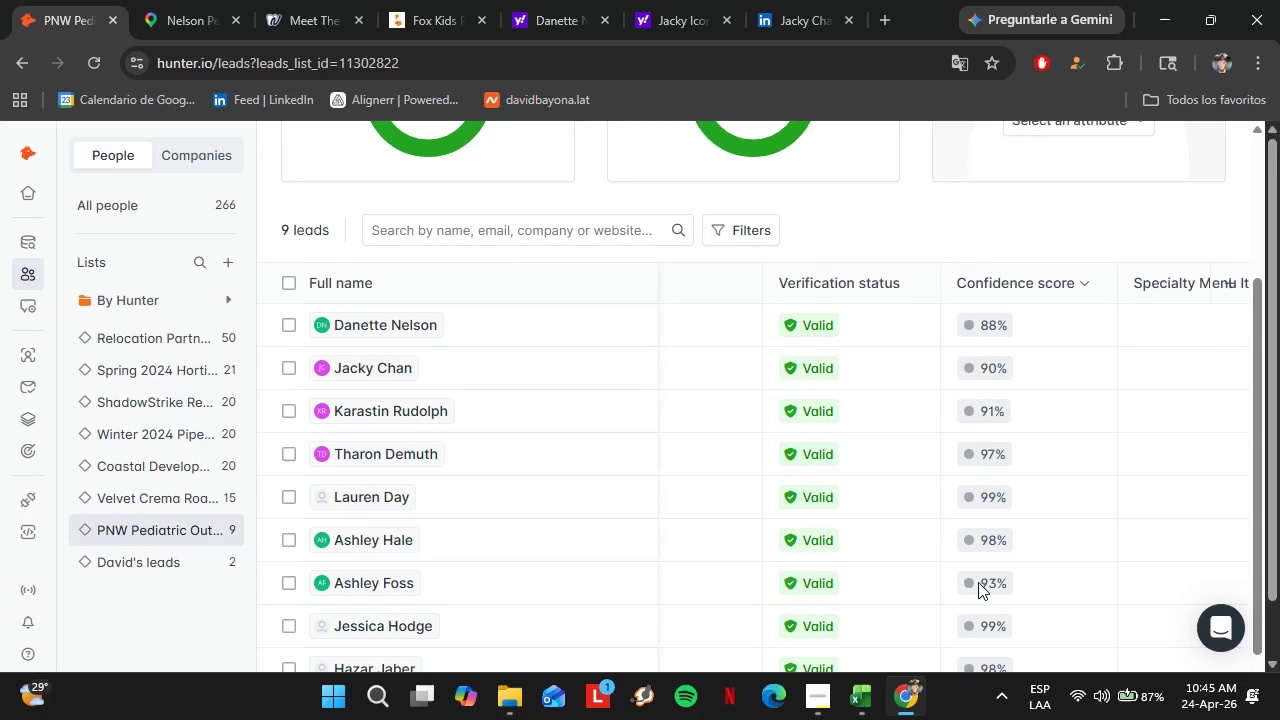 
scroll: coordinate [978, 582], scroll_direction: down, amount: 1.0
 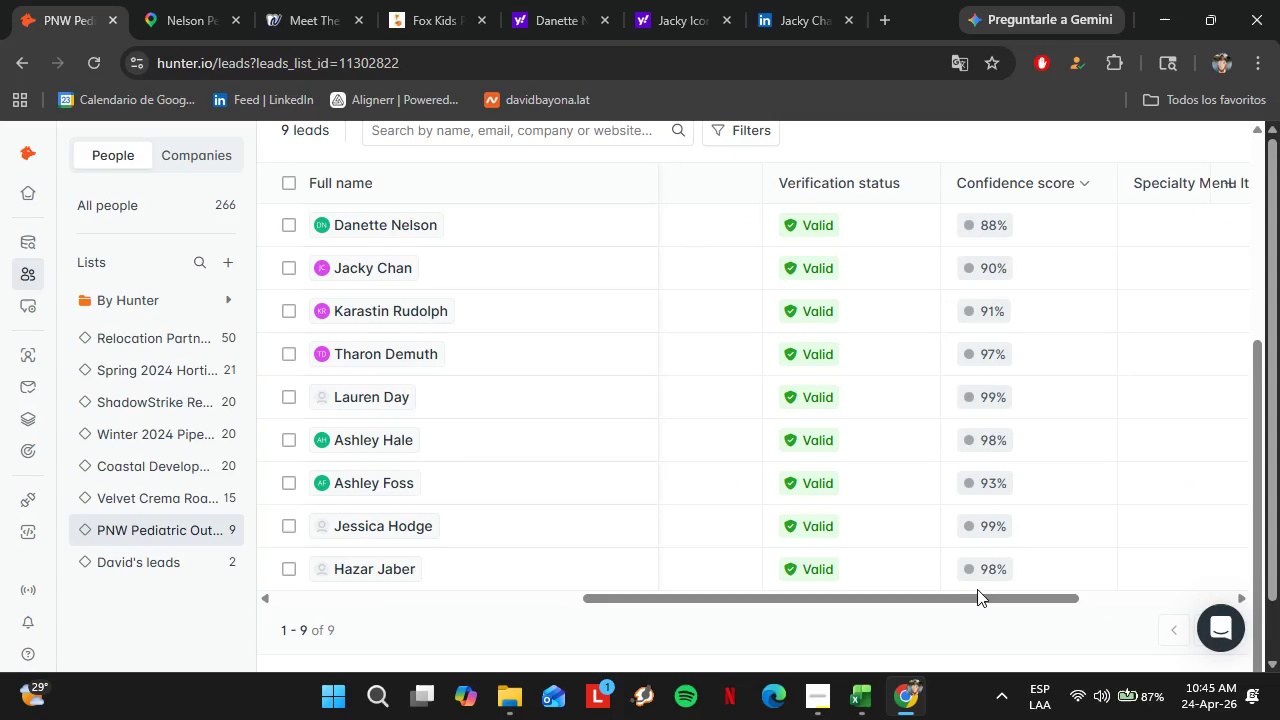 
left_click_drag(start_coordinate=[974, 592], to_coordinate=[1080, 609])
 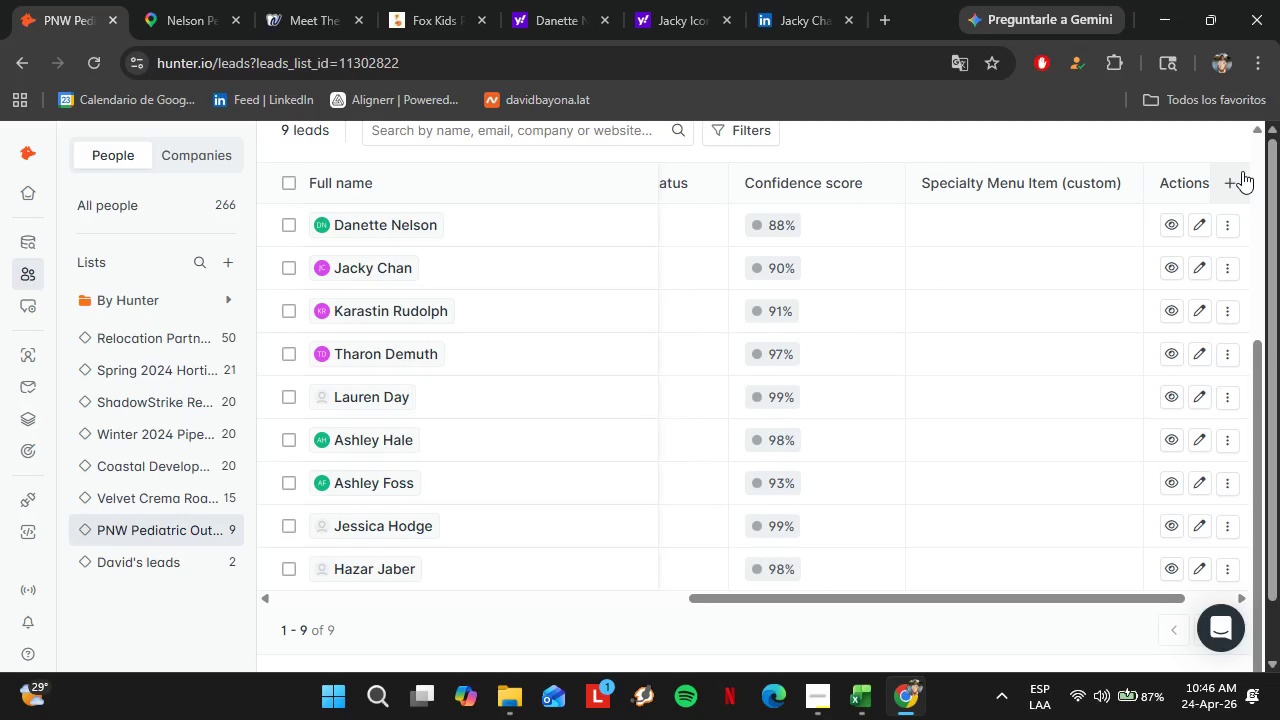 
left_click([1241, 172])
 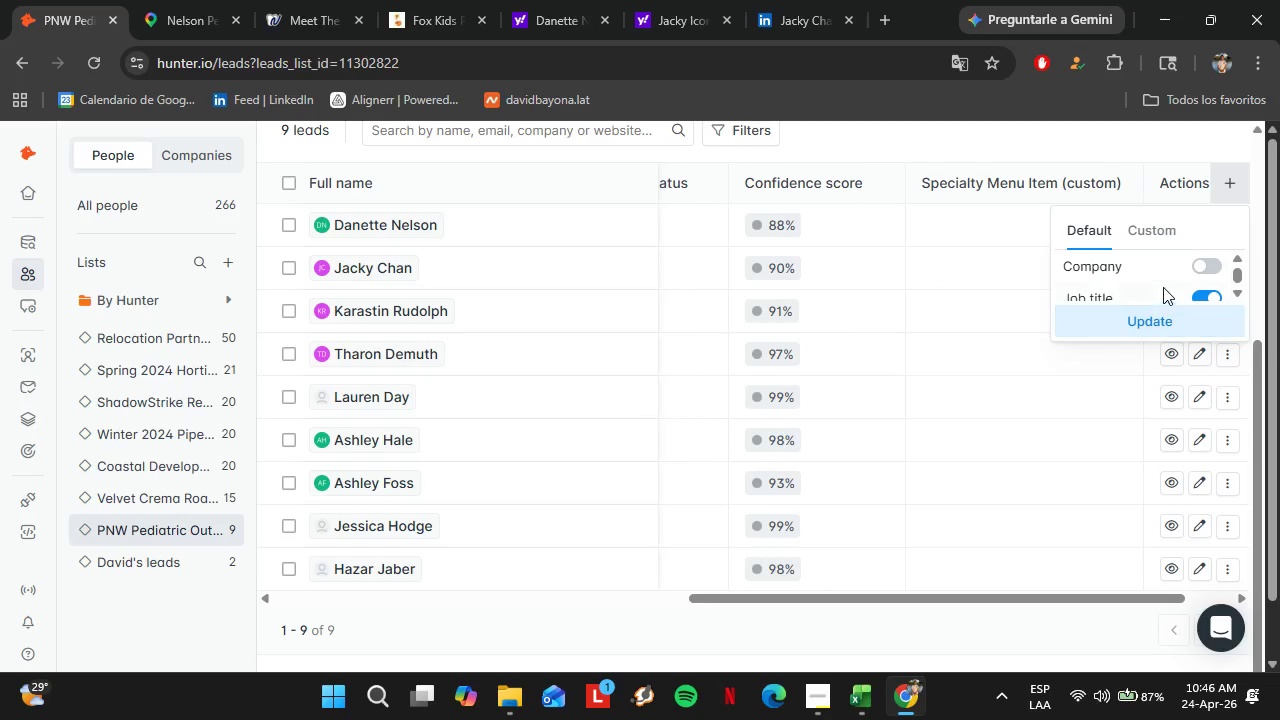 
scroll: coordinate [1166, 276], scroll_direction: down, amount: 11.0
 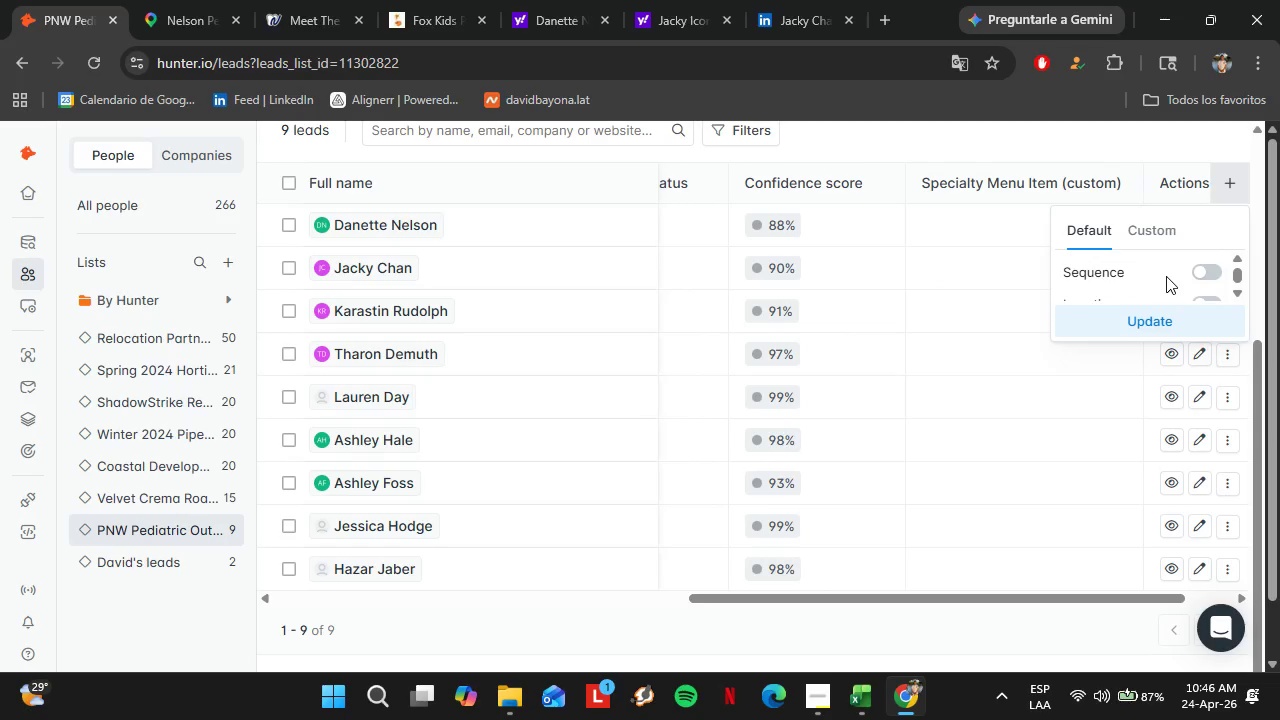 
scroll: coordinate [1166, 276], scroll_direction: up, amount: 2.0
 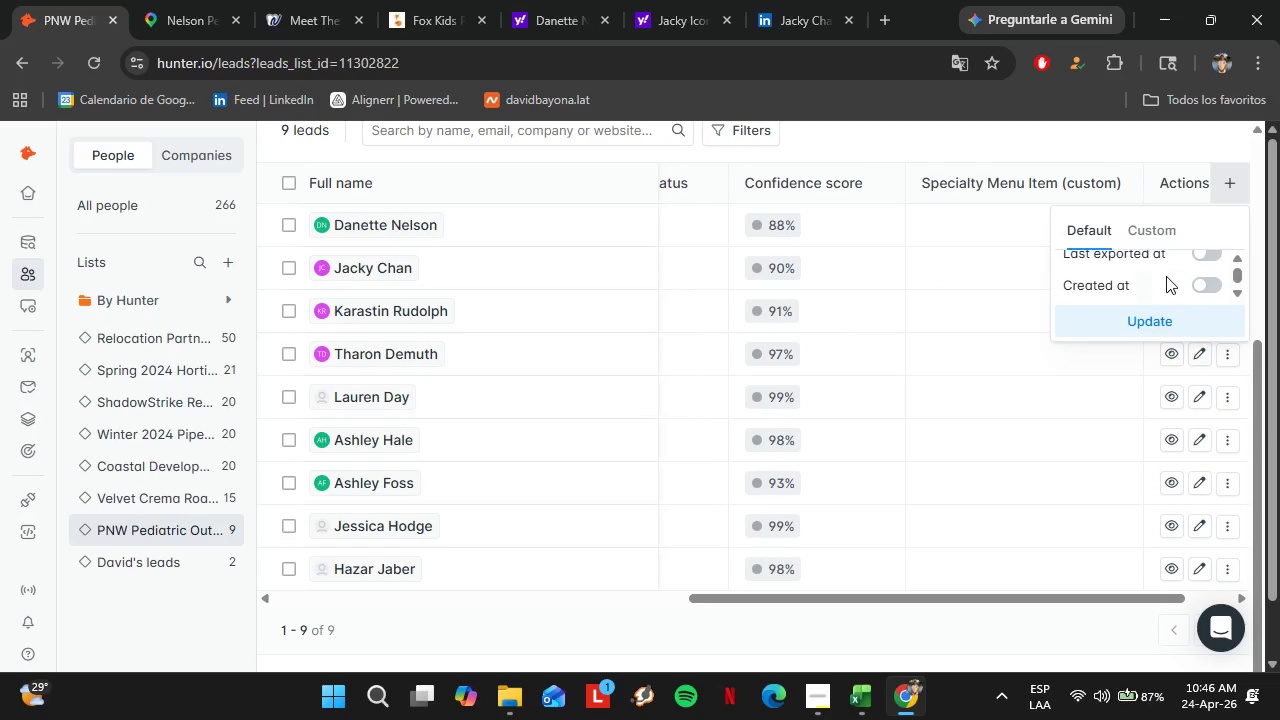 
left_click([1163, 236])
 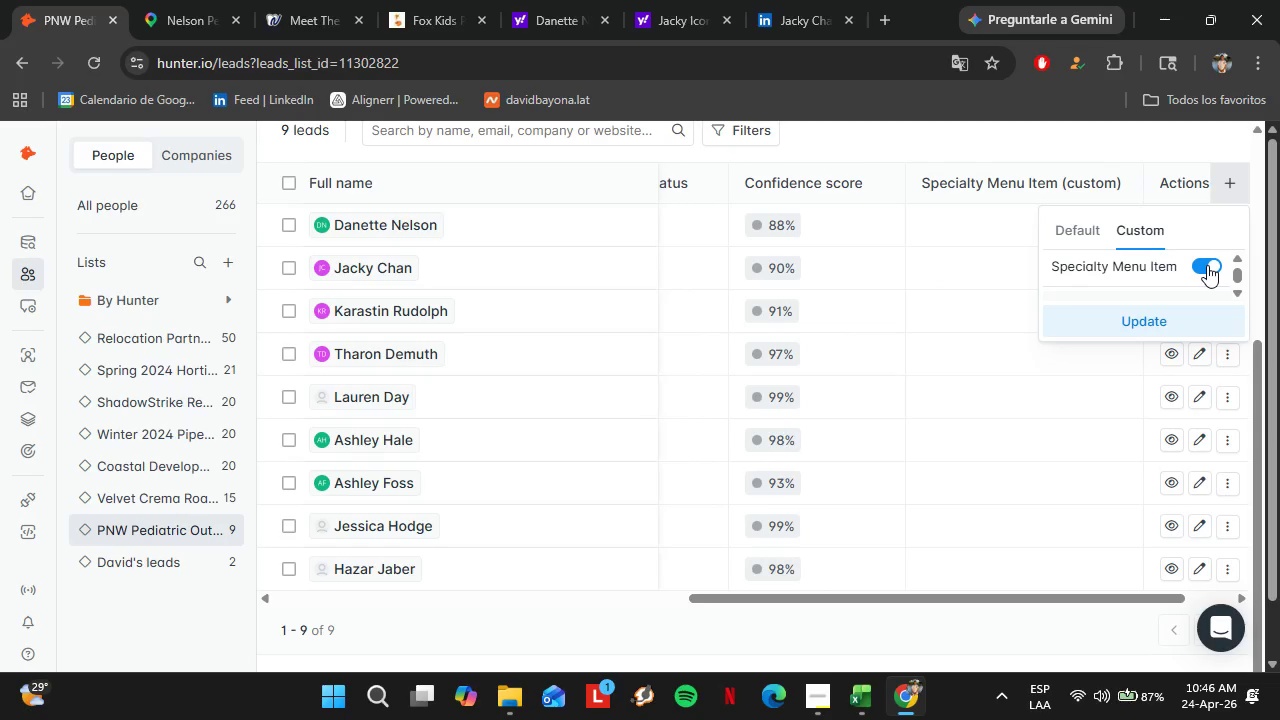 
left_click([1206, 263])
 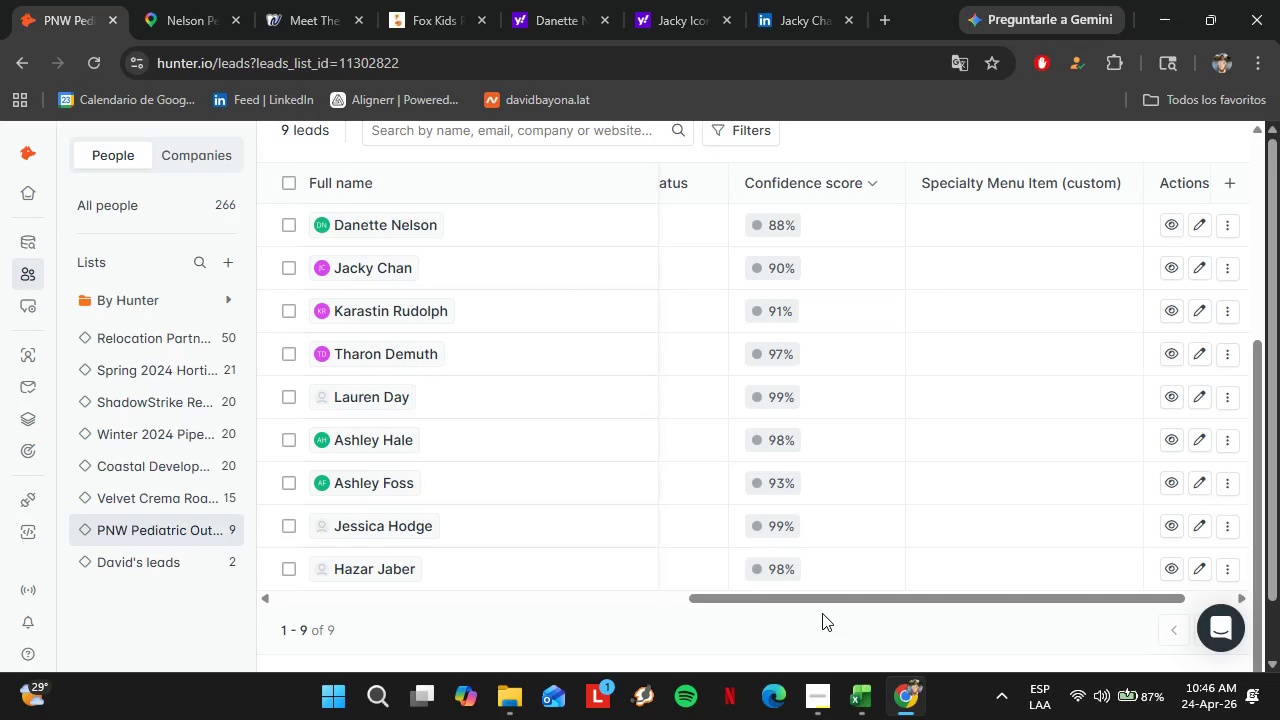 
scroll: coordinate [790, 537], scroll_direction: down, amount: 6.0
 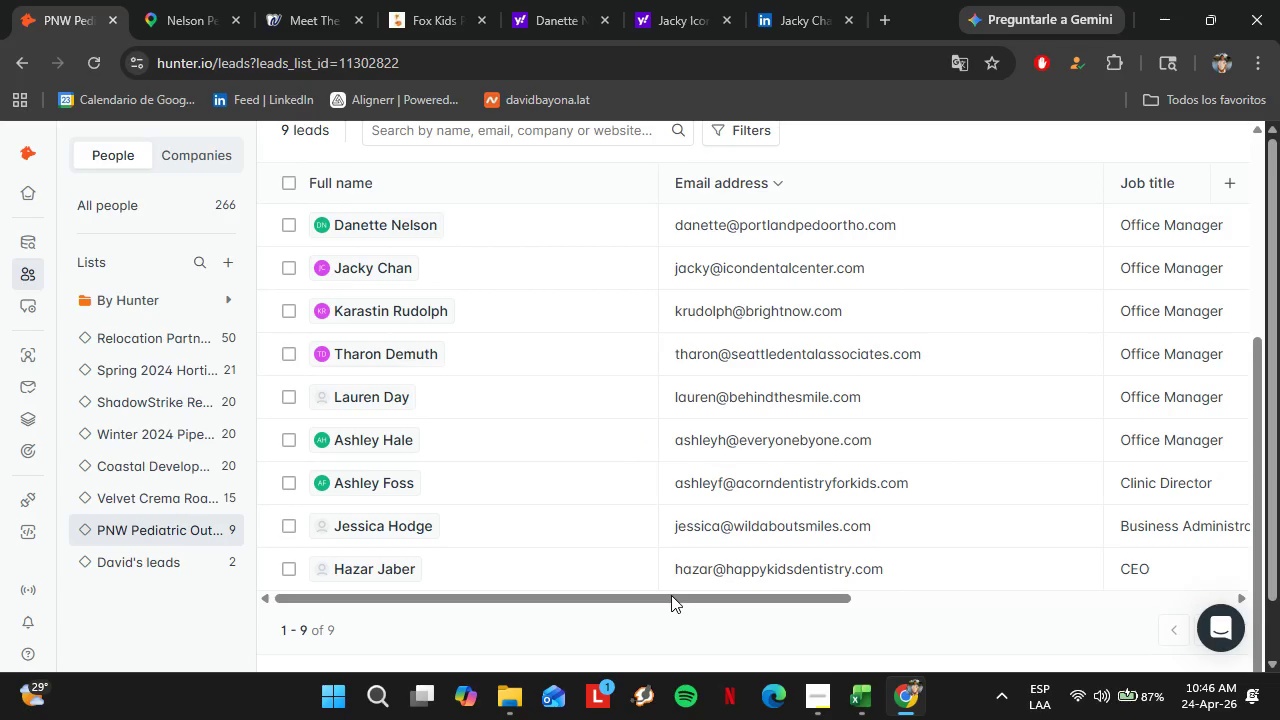 
left_click_drag(start_coordinate=[666, 598], to_coordinate=[497, 637])
 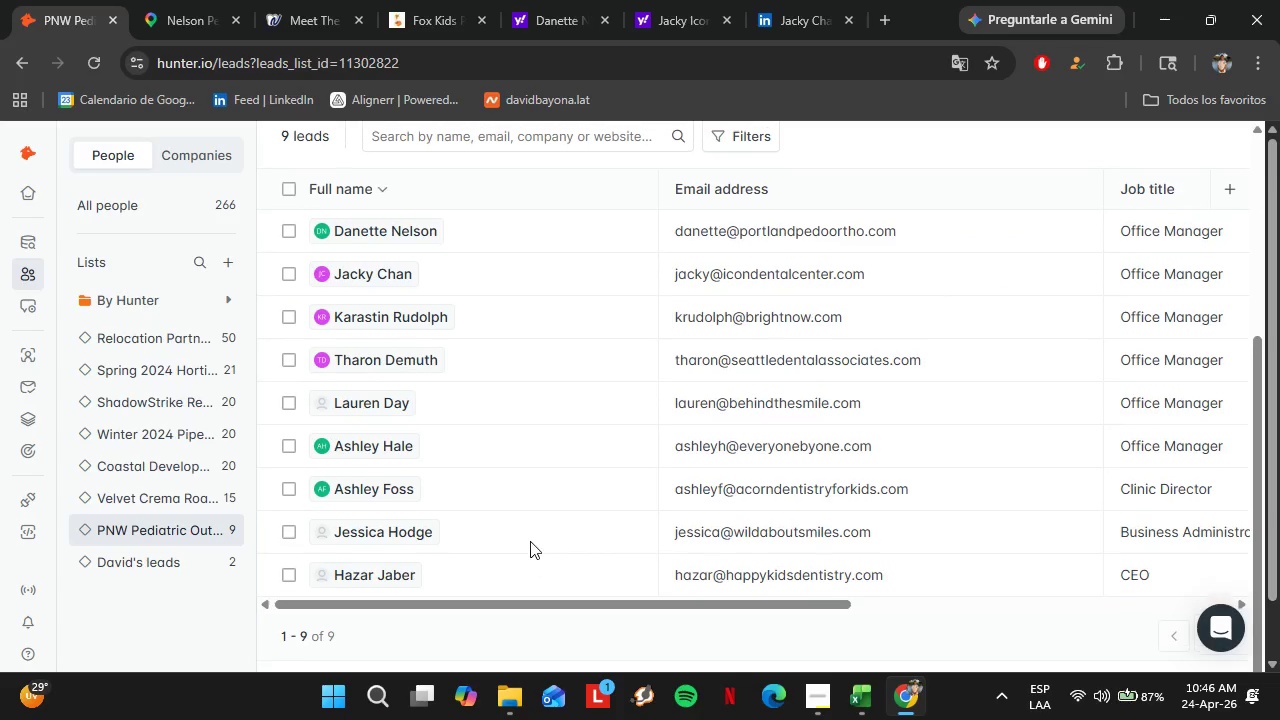 
scroll: coordinate [530, 541], scroll_direction: up, amount: 3.0
 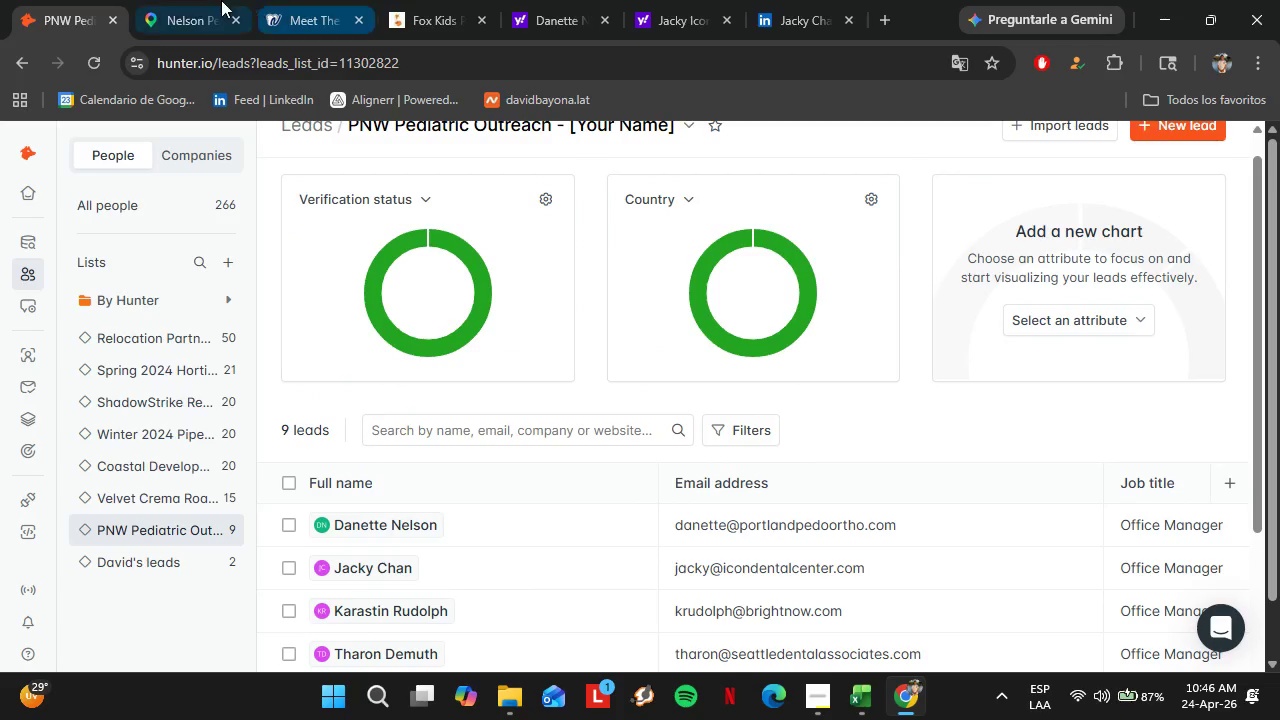 
left_click([179, 0])
 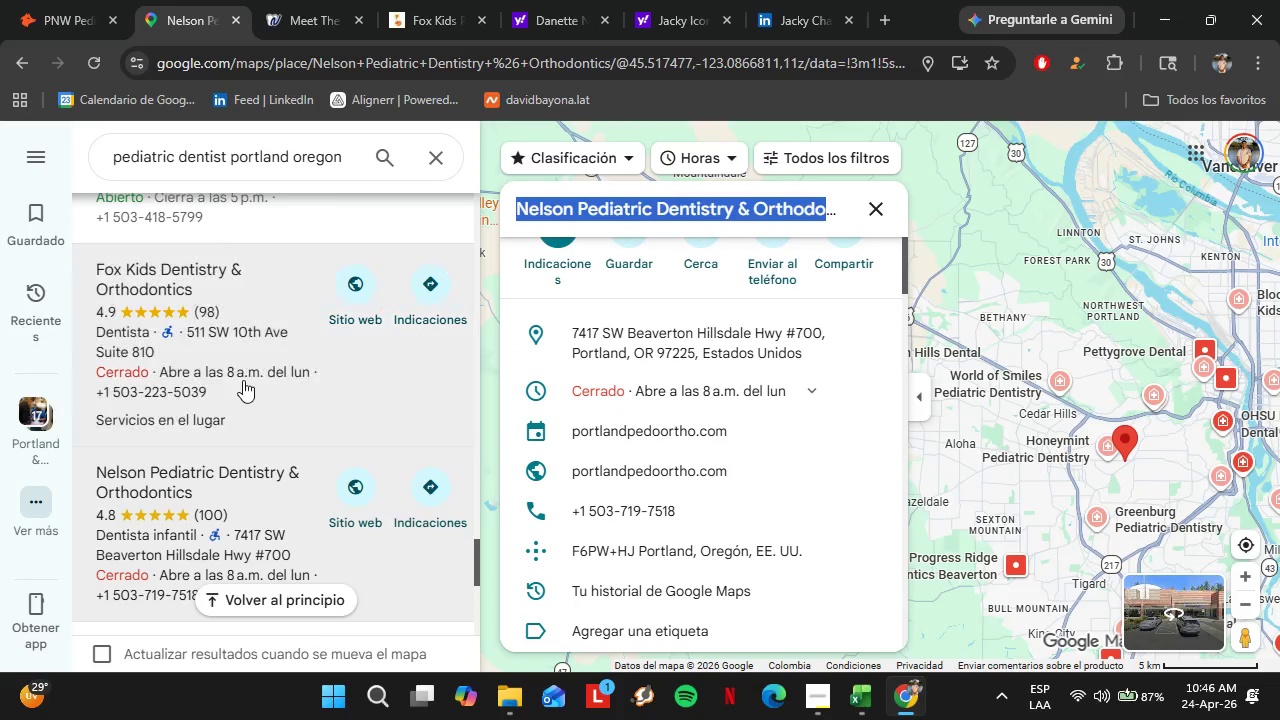 
scroll: coordinate [246, 380], scroll_direction: down, amount: 3.0
 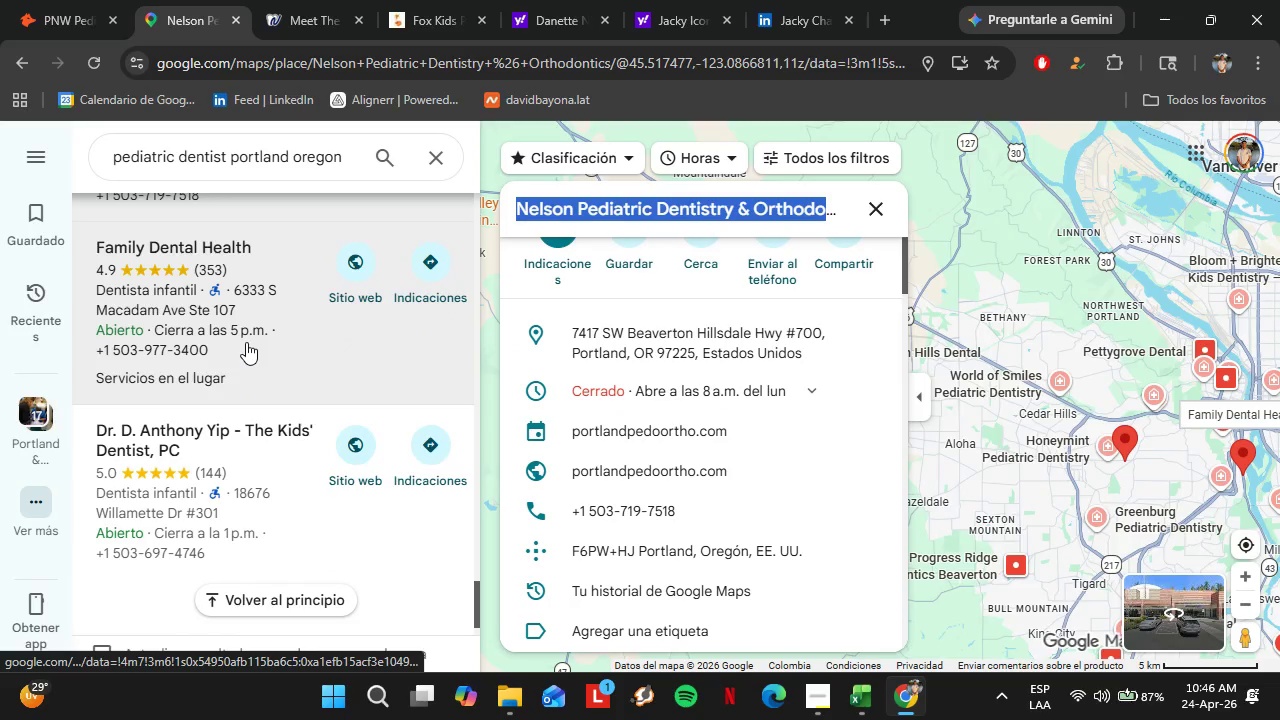 
left_click([246, 342])
 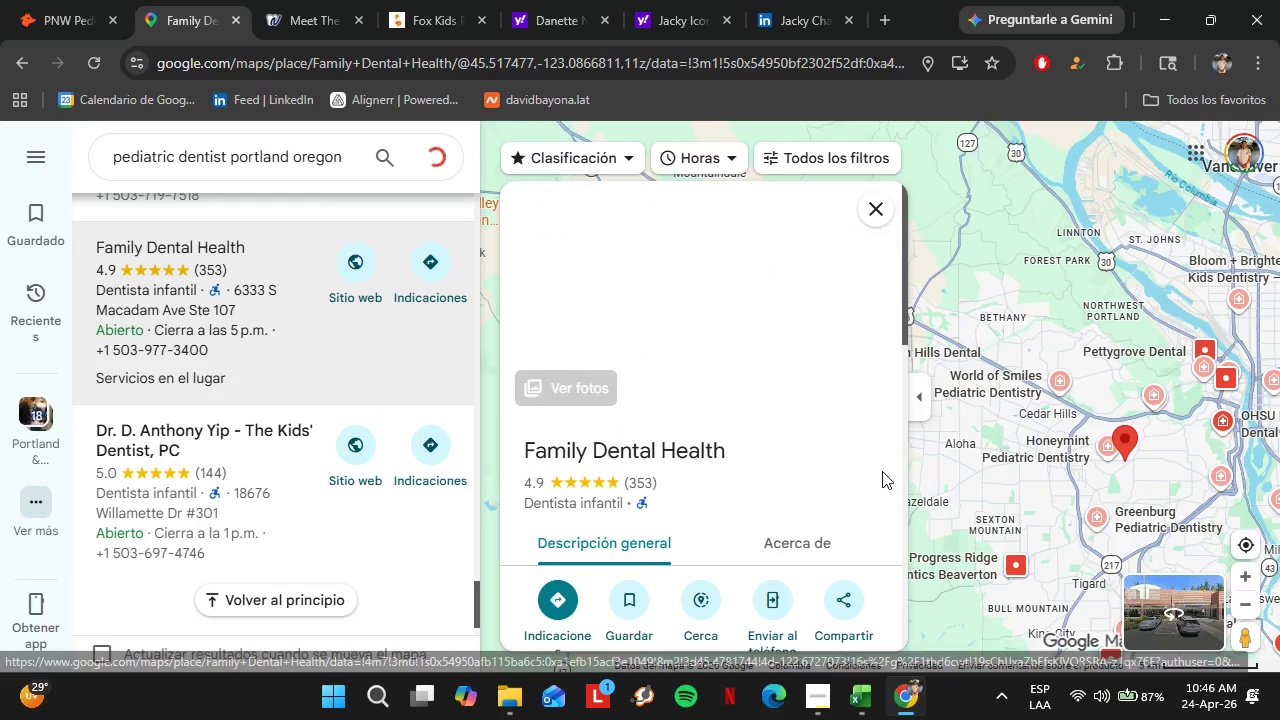 
scroll: coordinate [846, 474], scroll_direction: down, amount: 5.0
 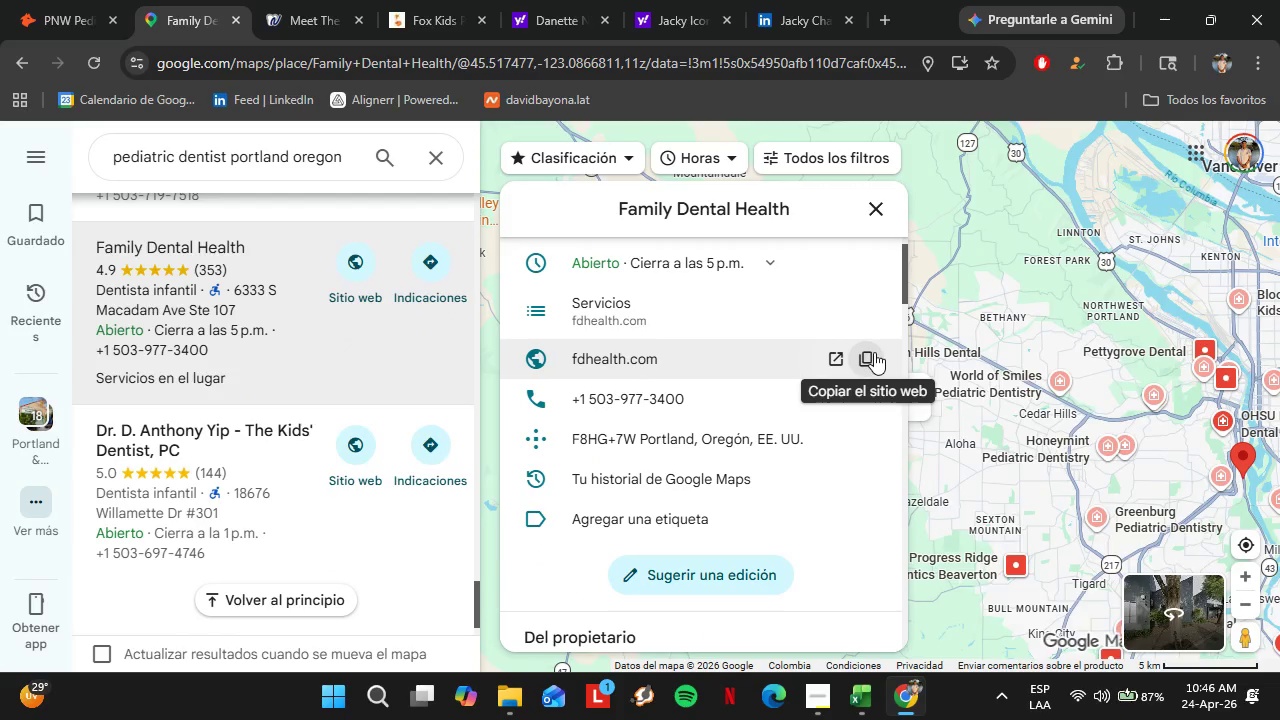 
left_click([867, 356])
 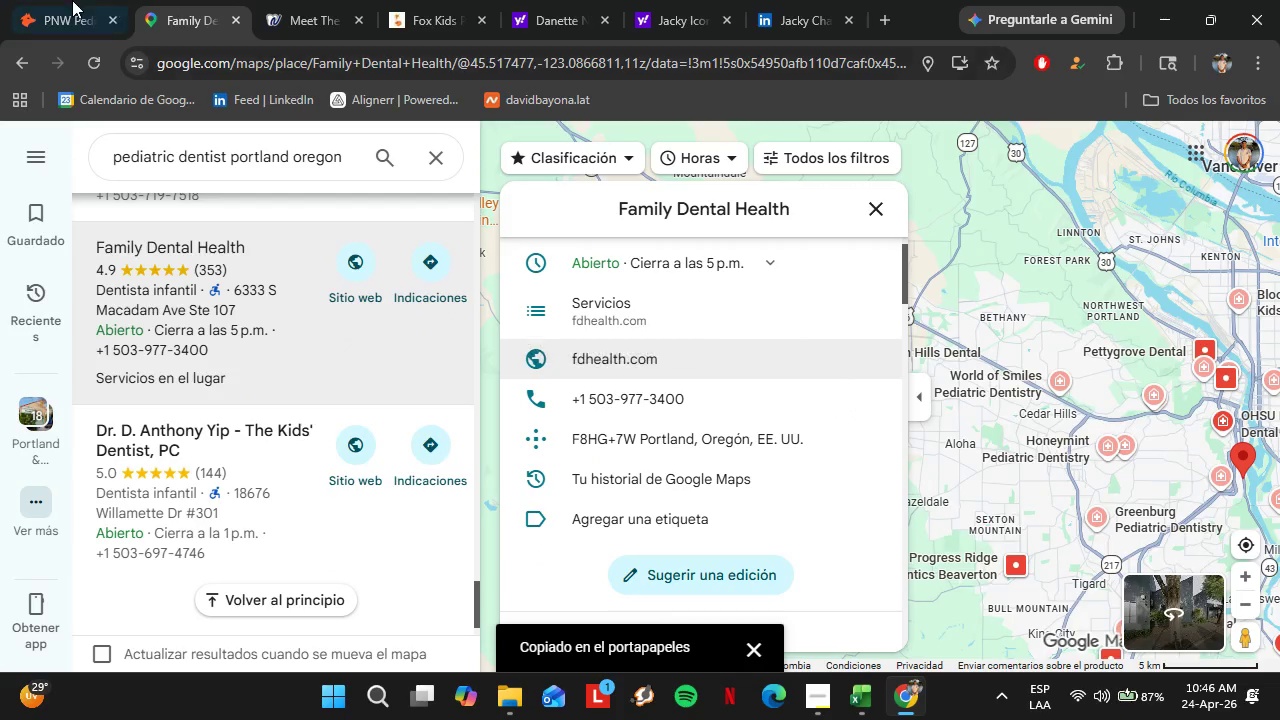 
left_click([57, 0])
 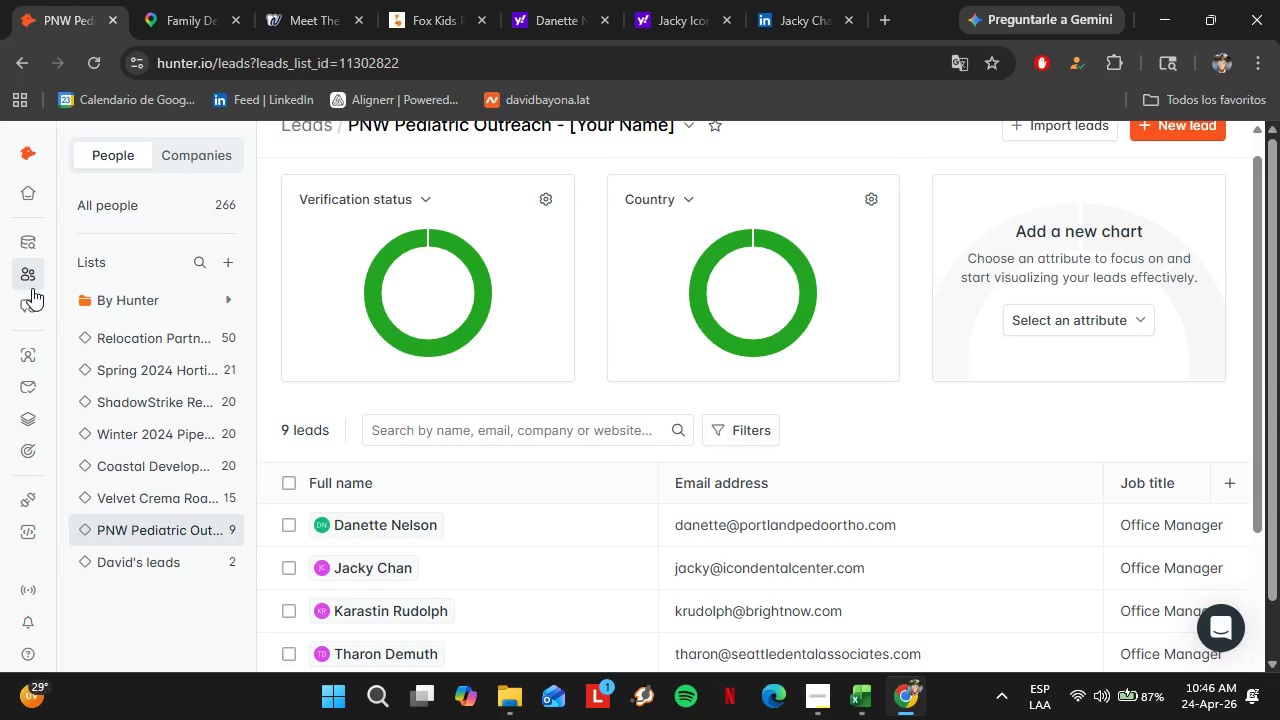 
left_click([32, 357])
 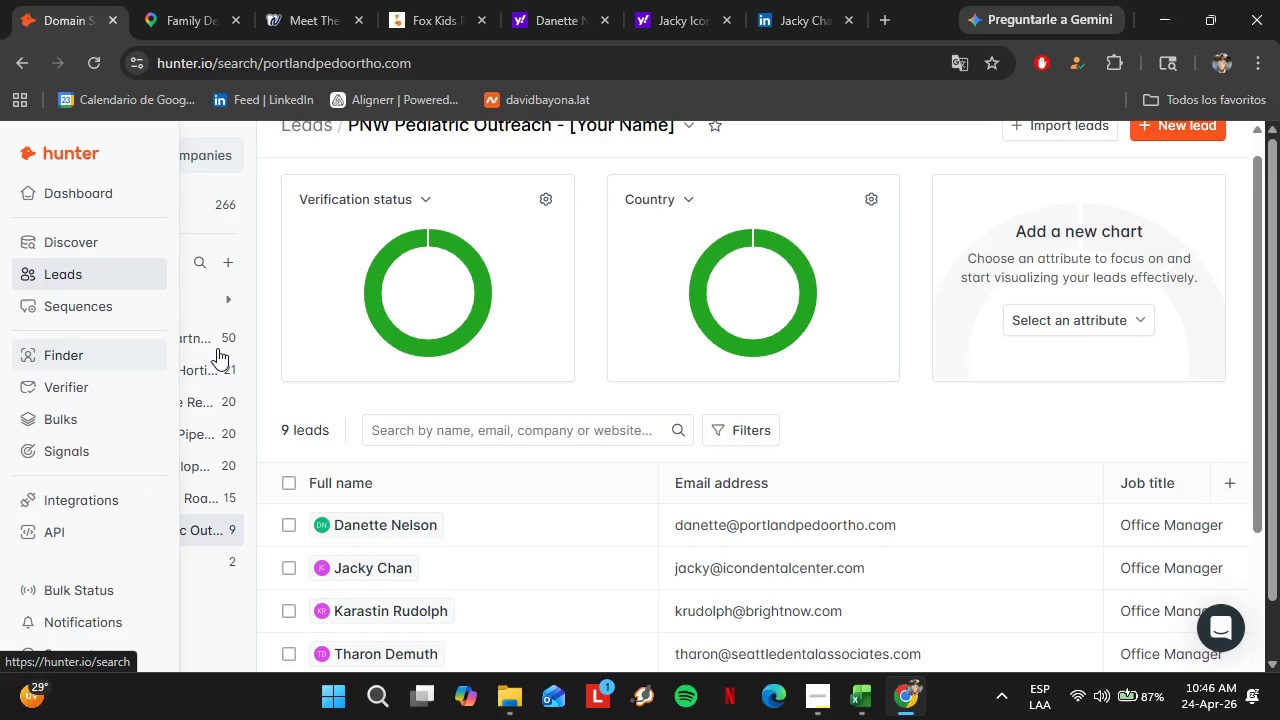 
left_click([202, 0])
 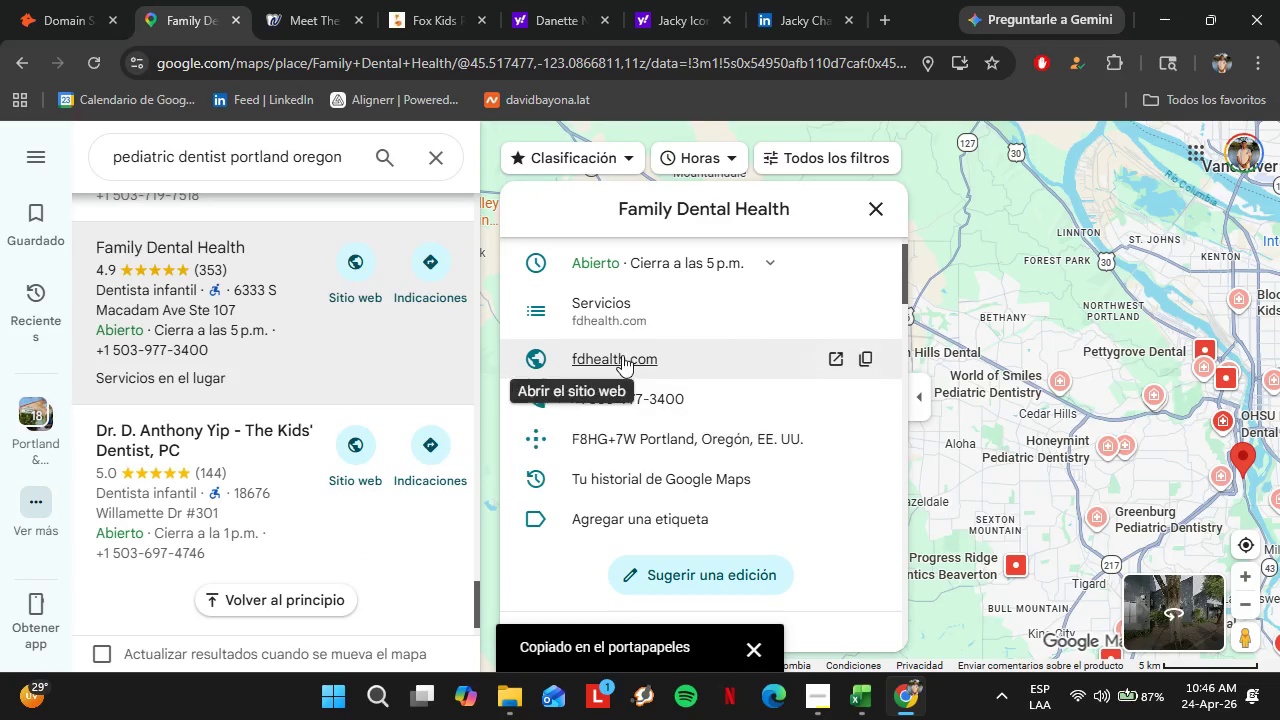 
left_click([622, 354])
 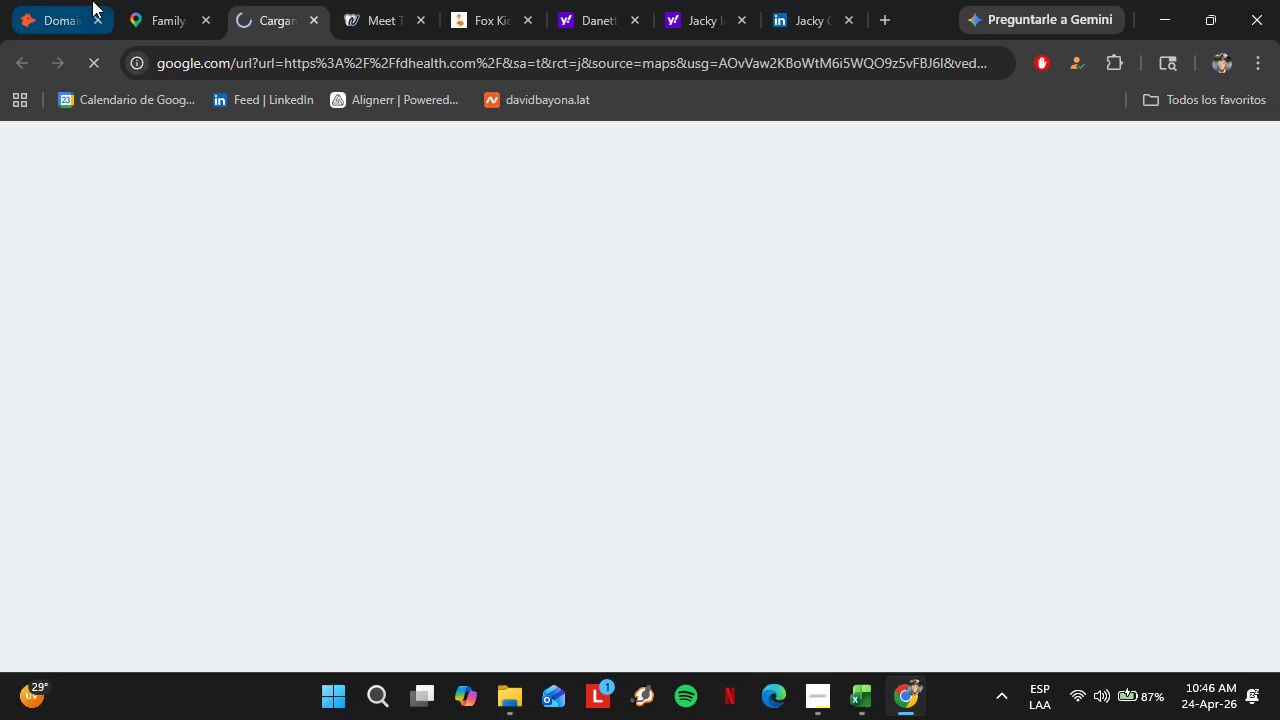 
left_click([92, 0])
 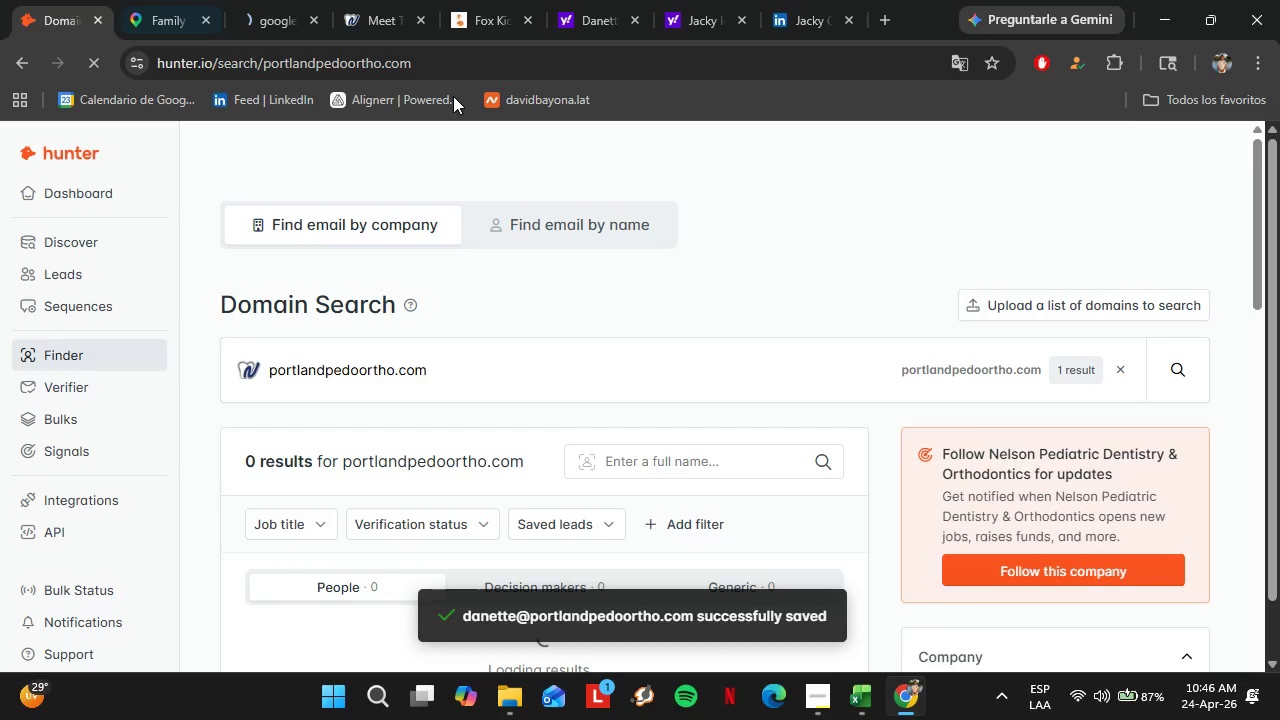 
left_click([467, 353])
 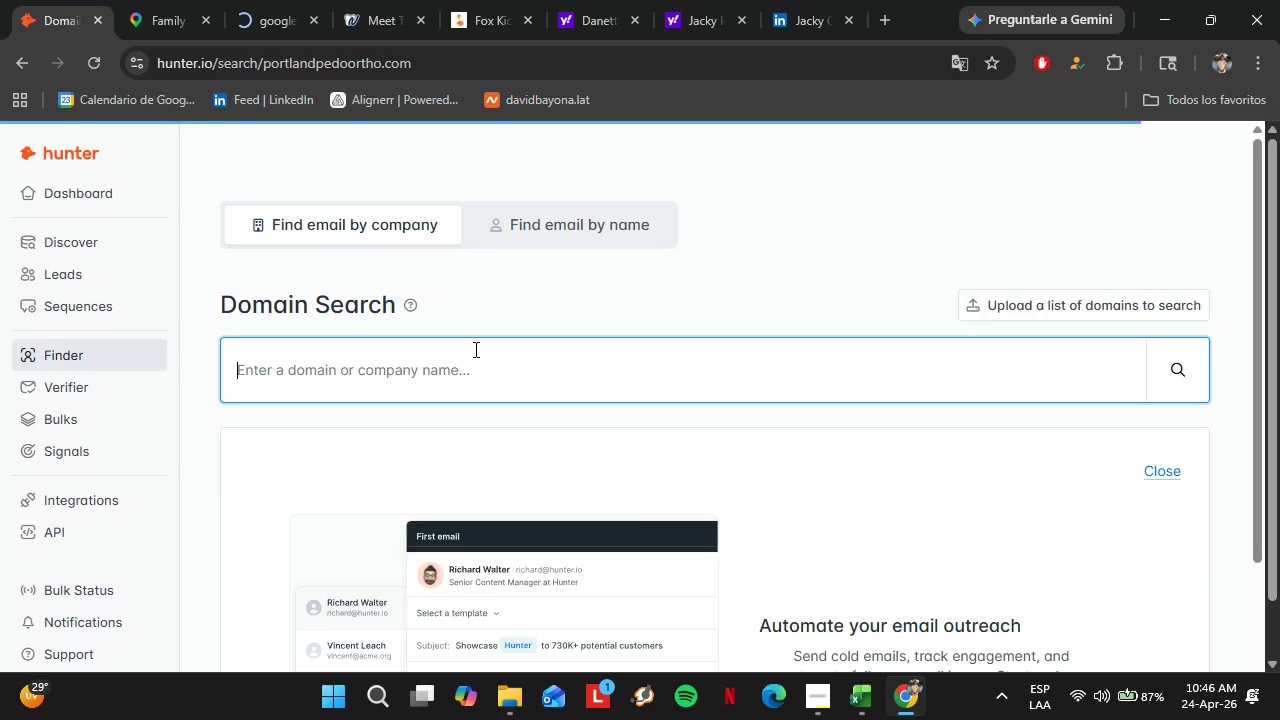 
key(Control+V)
 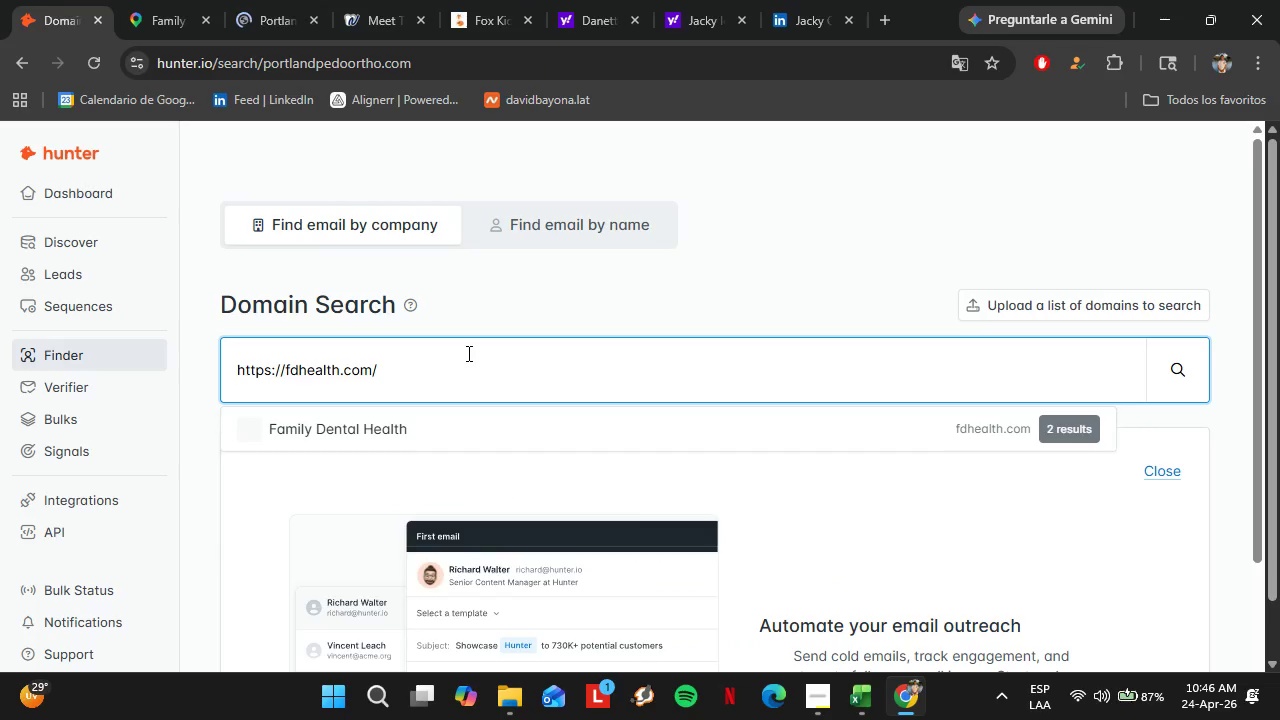 
key(Enter)
 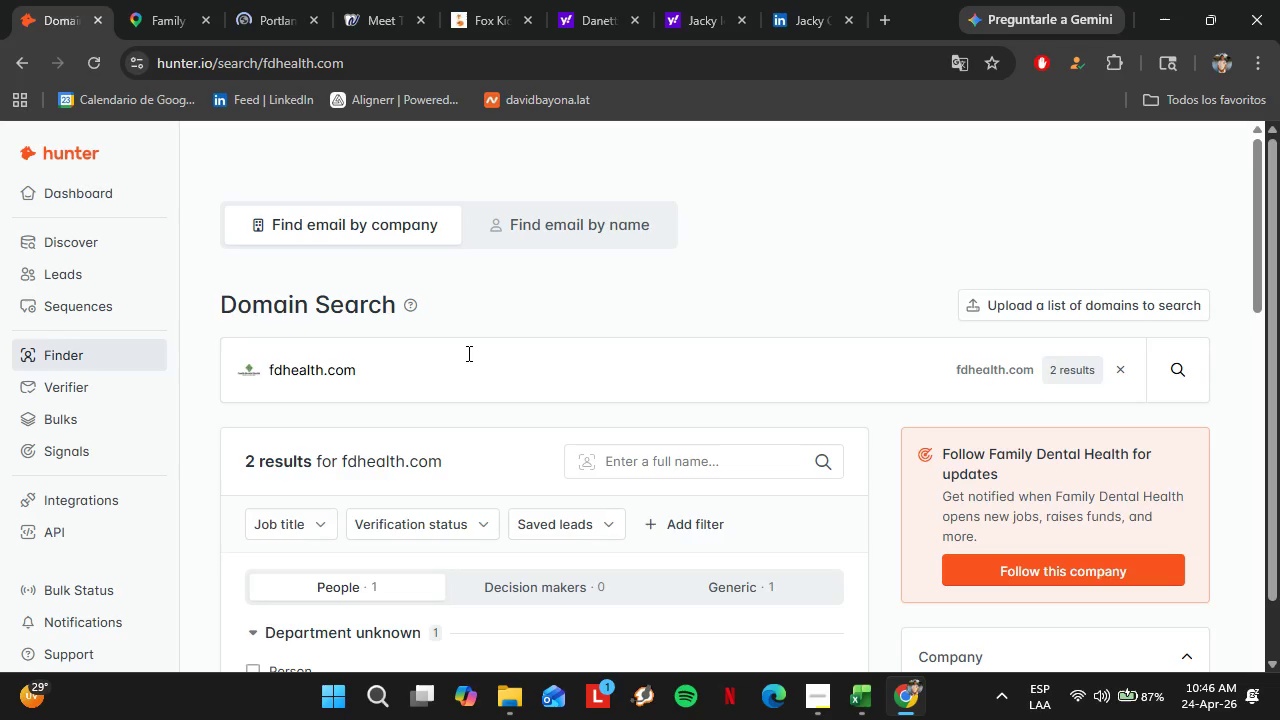 
scroll: coordinate [451, 376], scroll_direction: down, amount: 3.0
 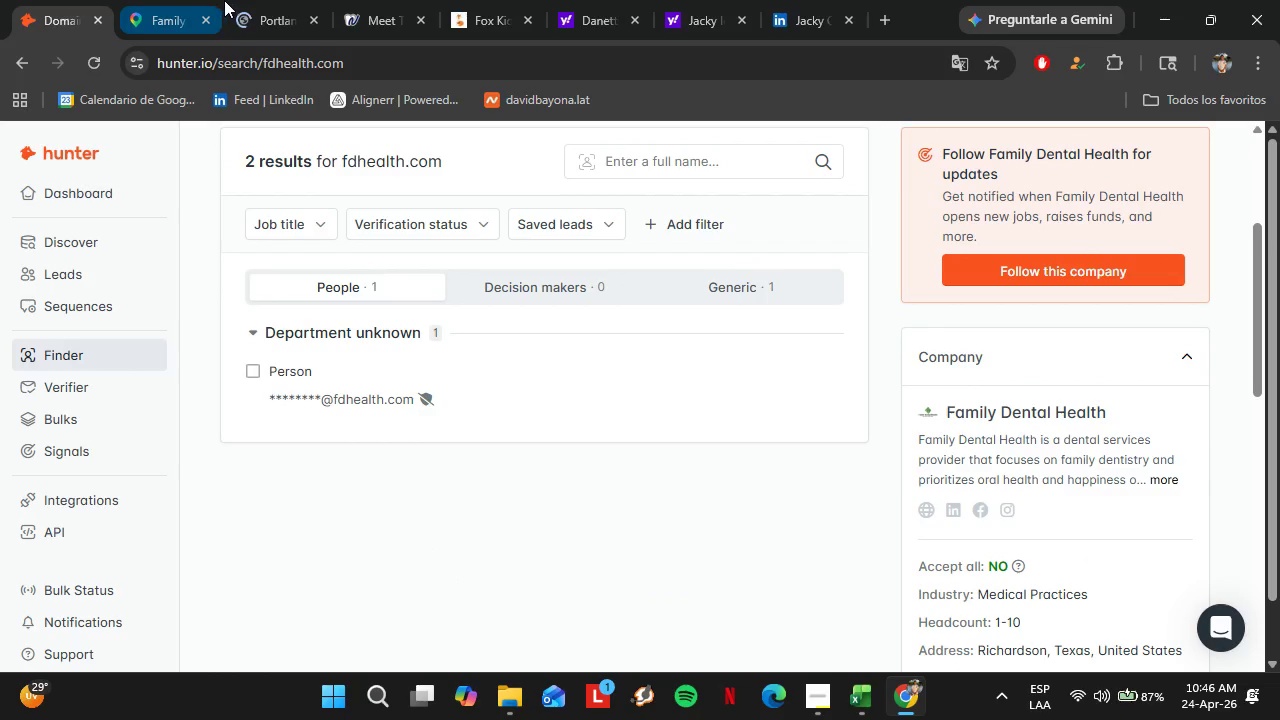 
left_click([280, 0])
 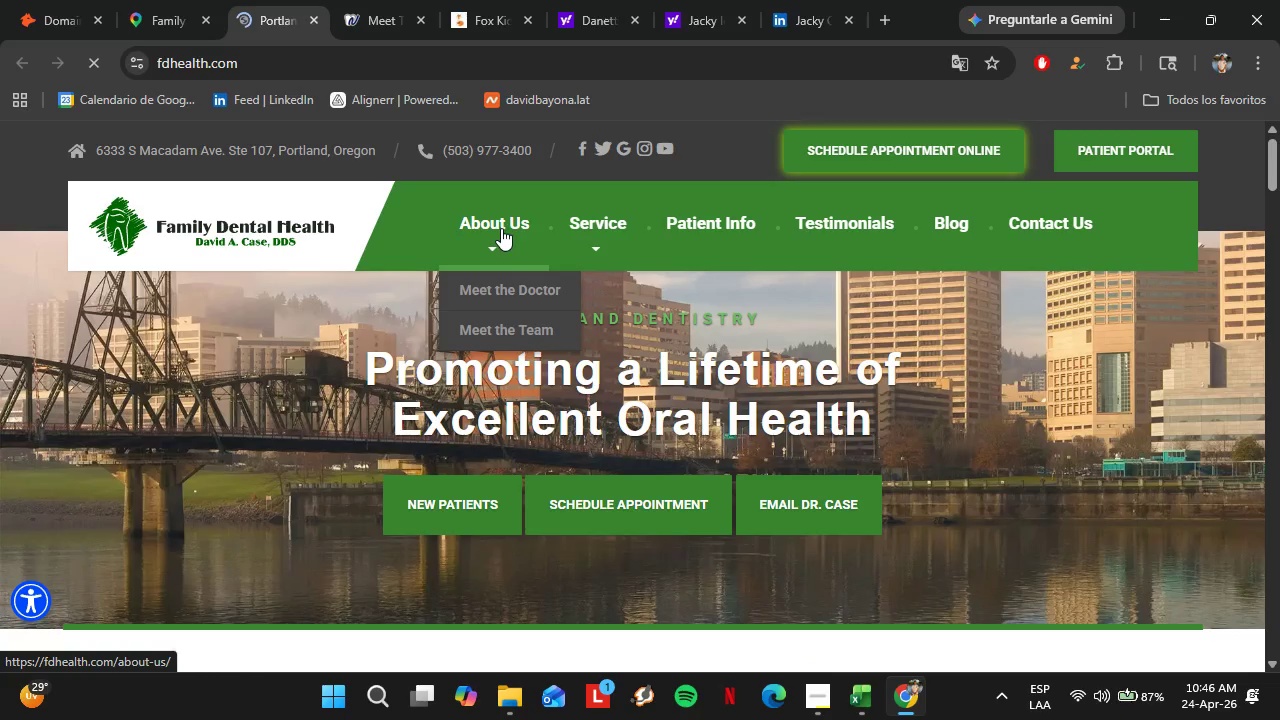 
left_click([516, 318])
 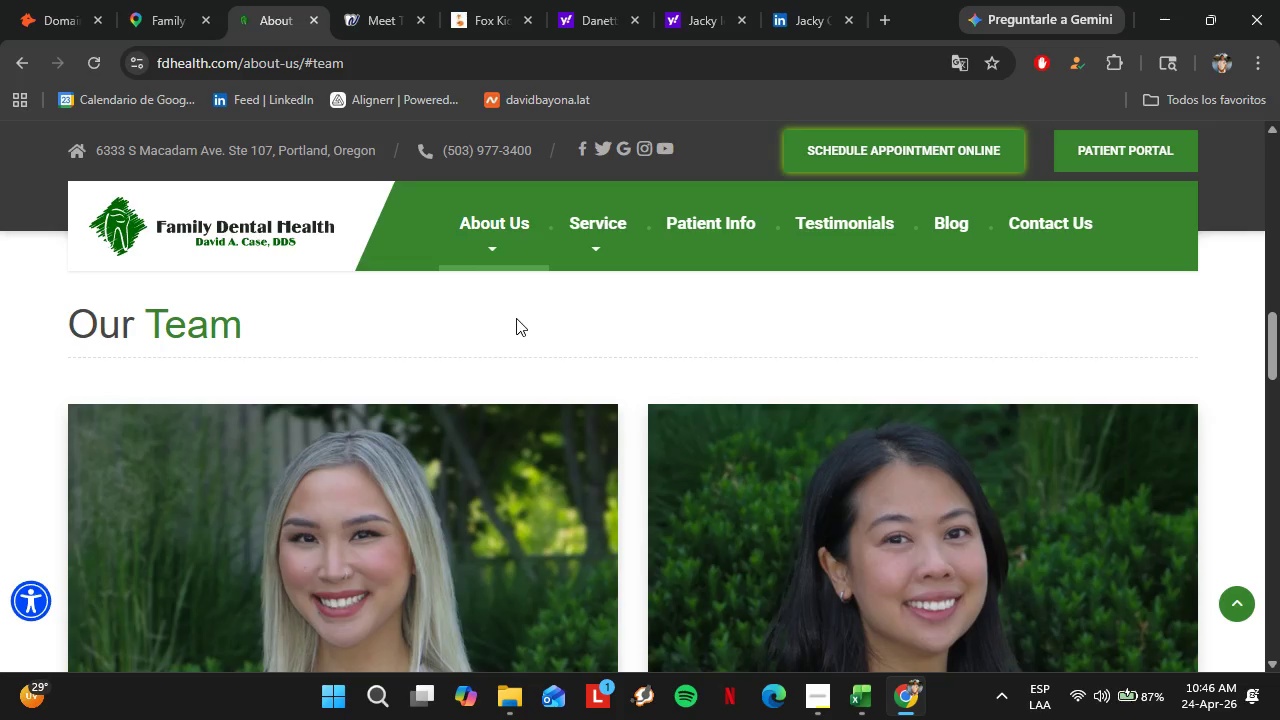 
wait(12.16)
 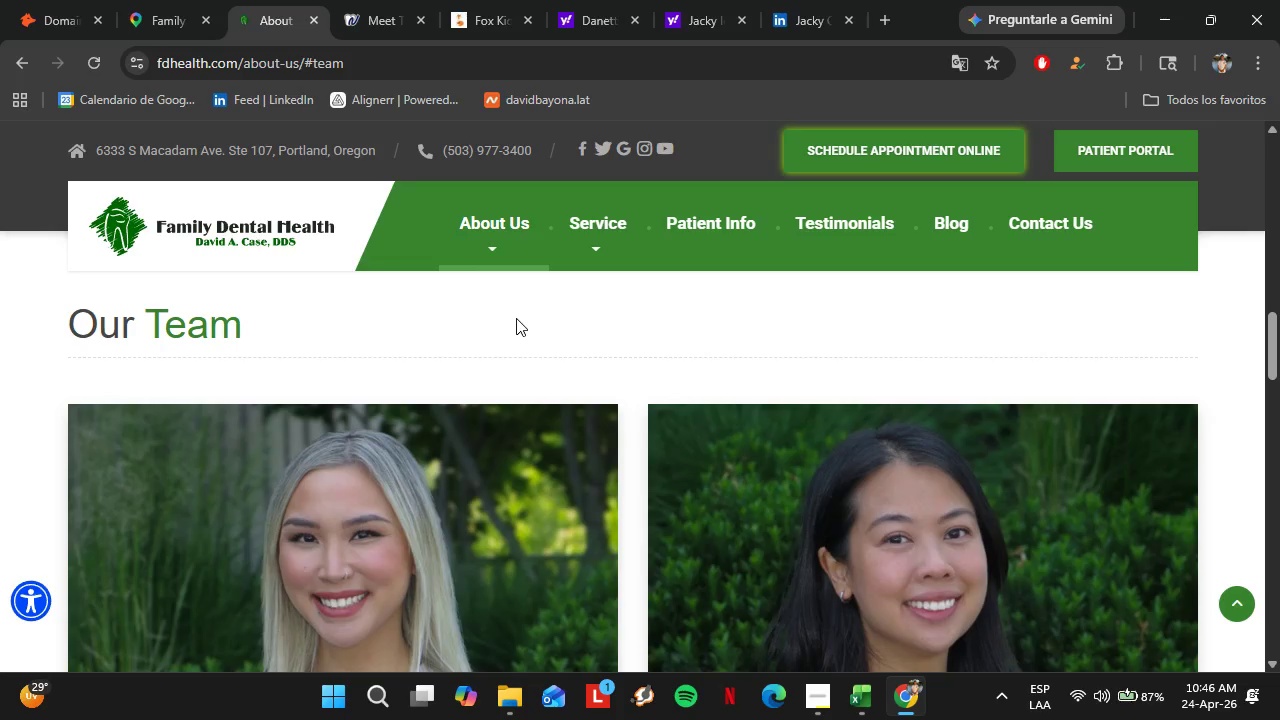 
scroll: coordinate [529, 503], scroll_direction: down, amount: 8.0
 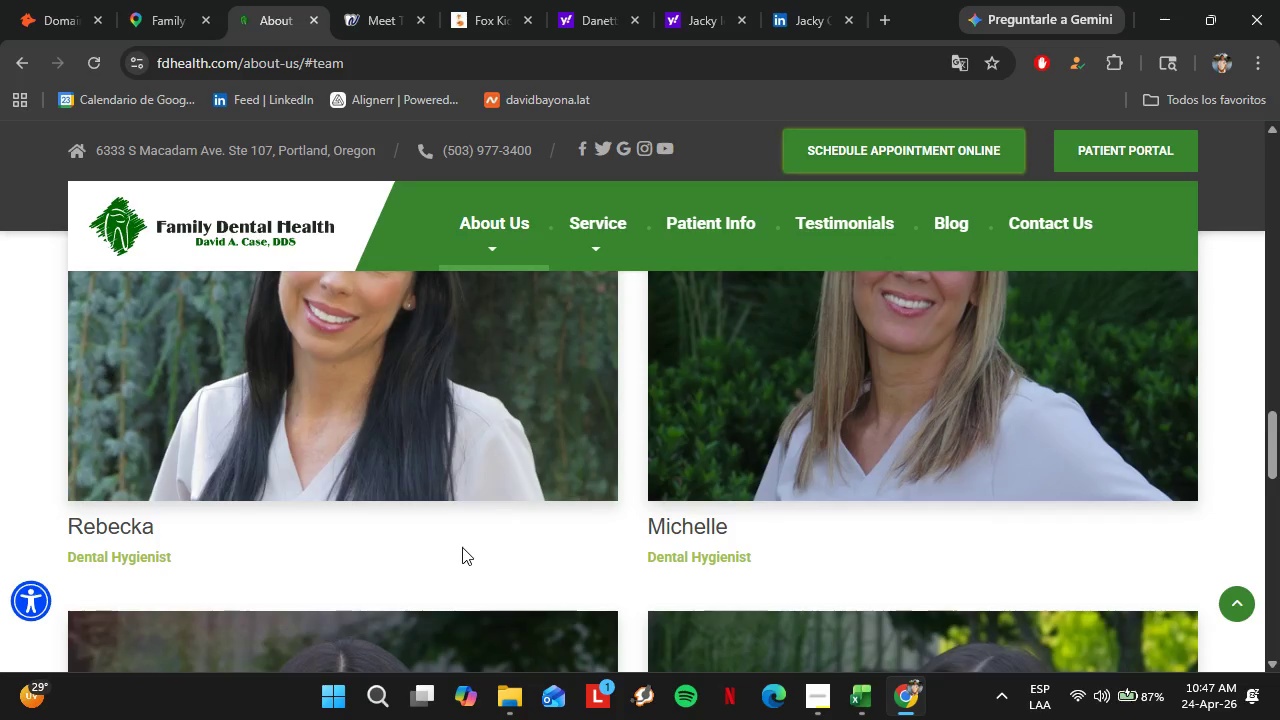 
scroll: coordinate [461, 547], scroll_direction: up, amount: 2.0
 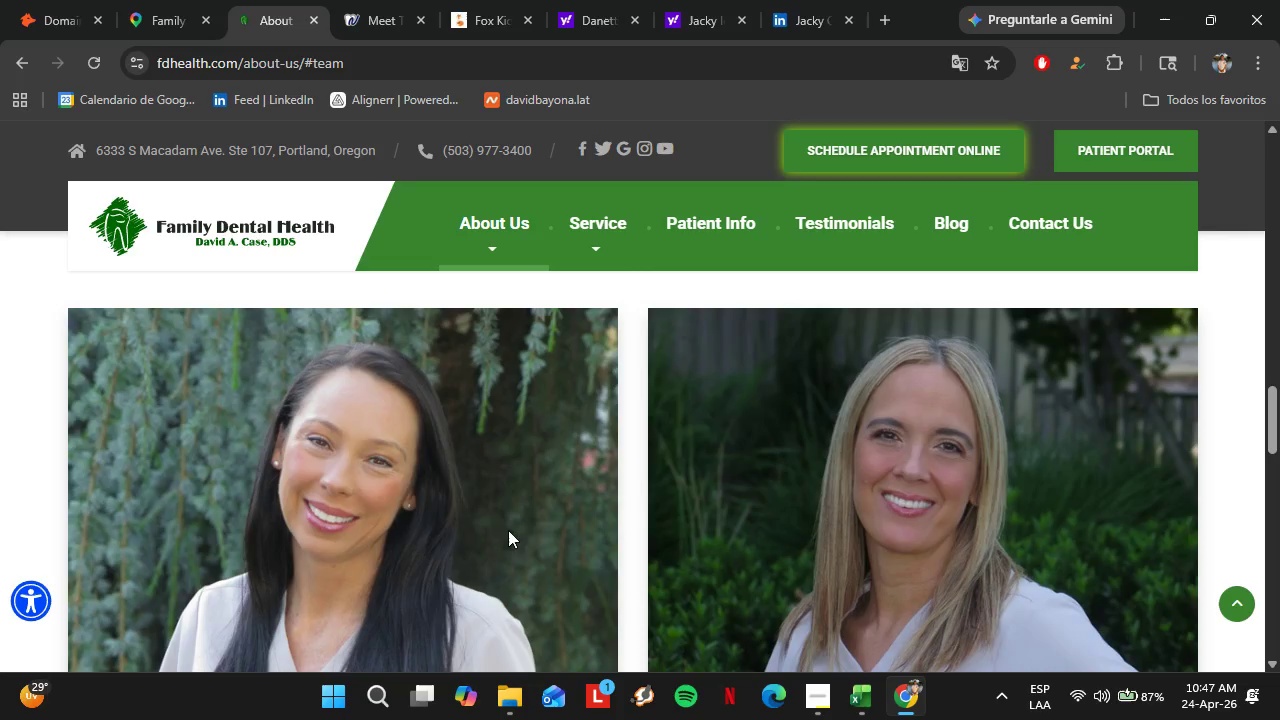 
scroll: coordinate [660, 483], scroll_direction: down, amount: 8.0
 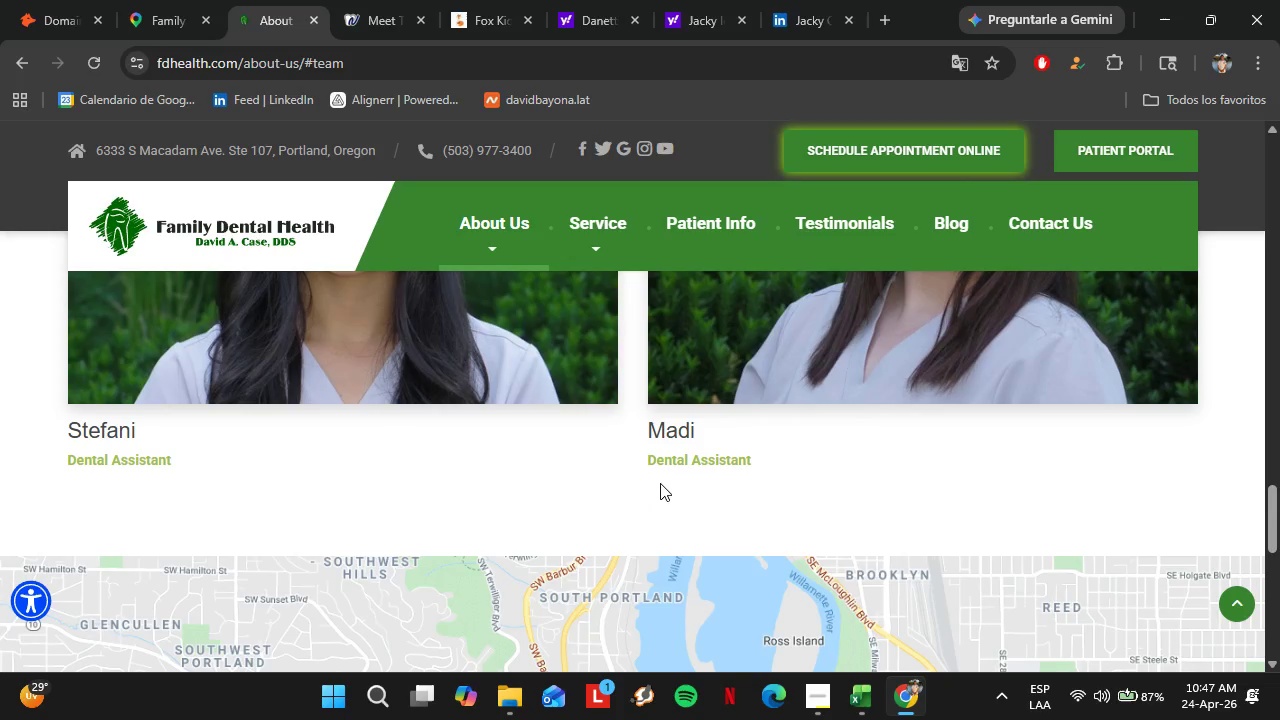 
scroll: coordinate [648, 476], scroll_direction: up, amount: 27.0
 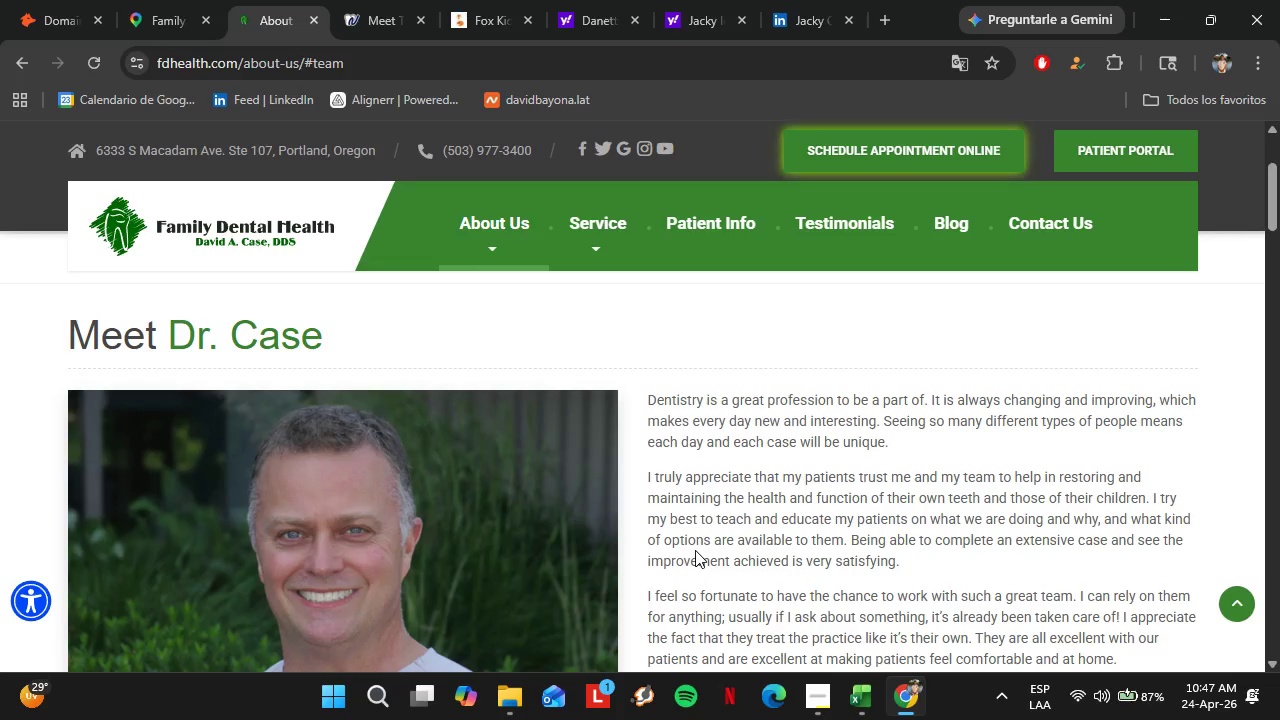 
wait(9.21)
 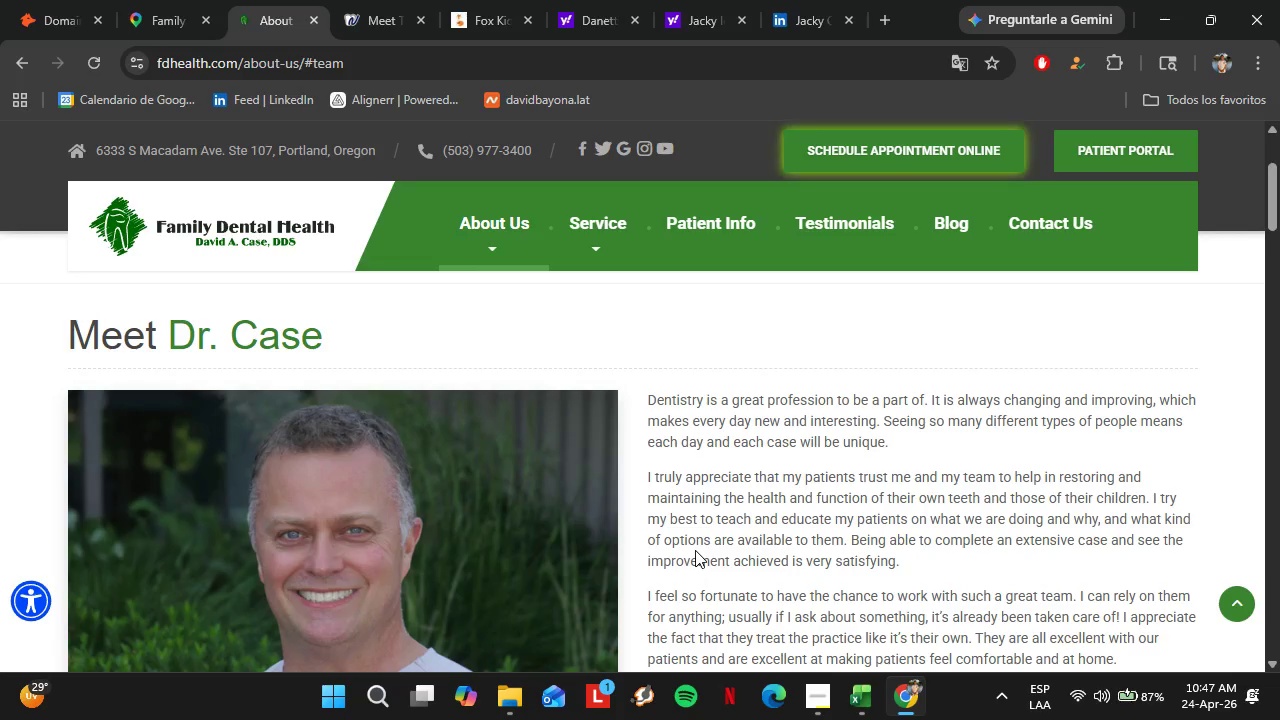 
scroll: coordinate [726, 465], scroll_direction: down, amount: 12.0
 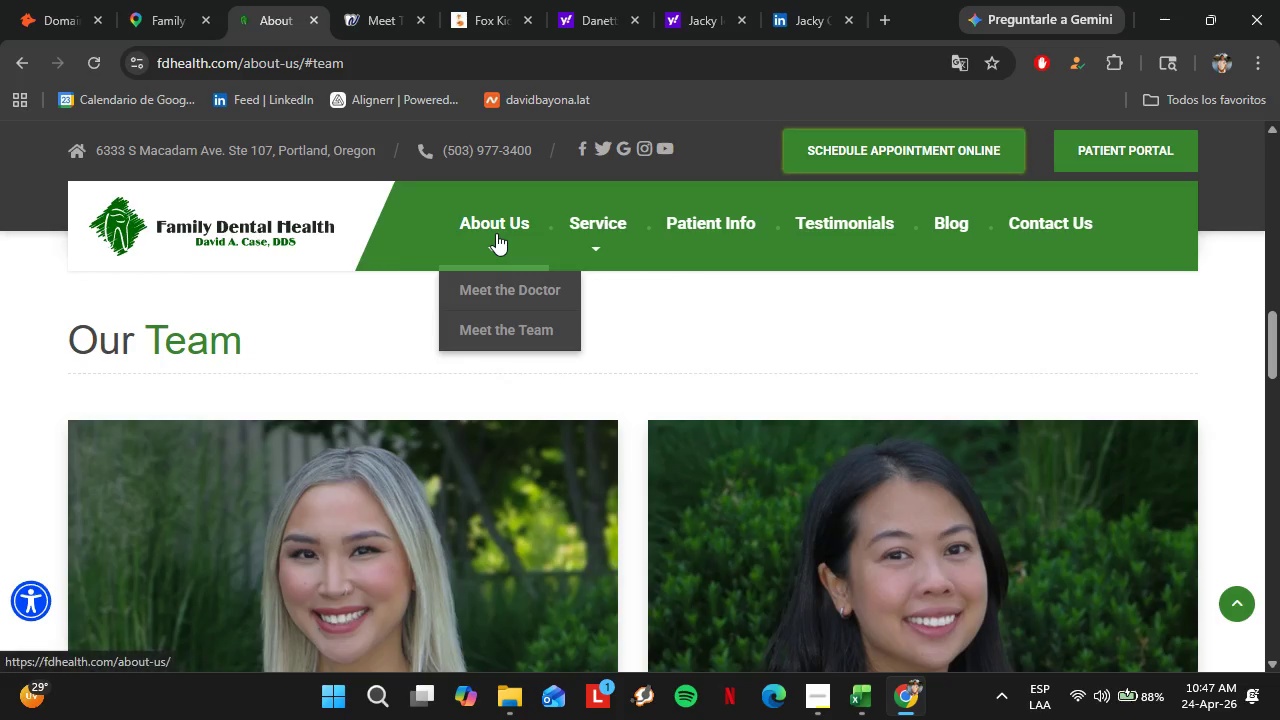 
left_click([499, 274])
 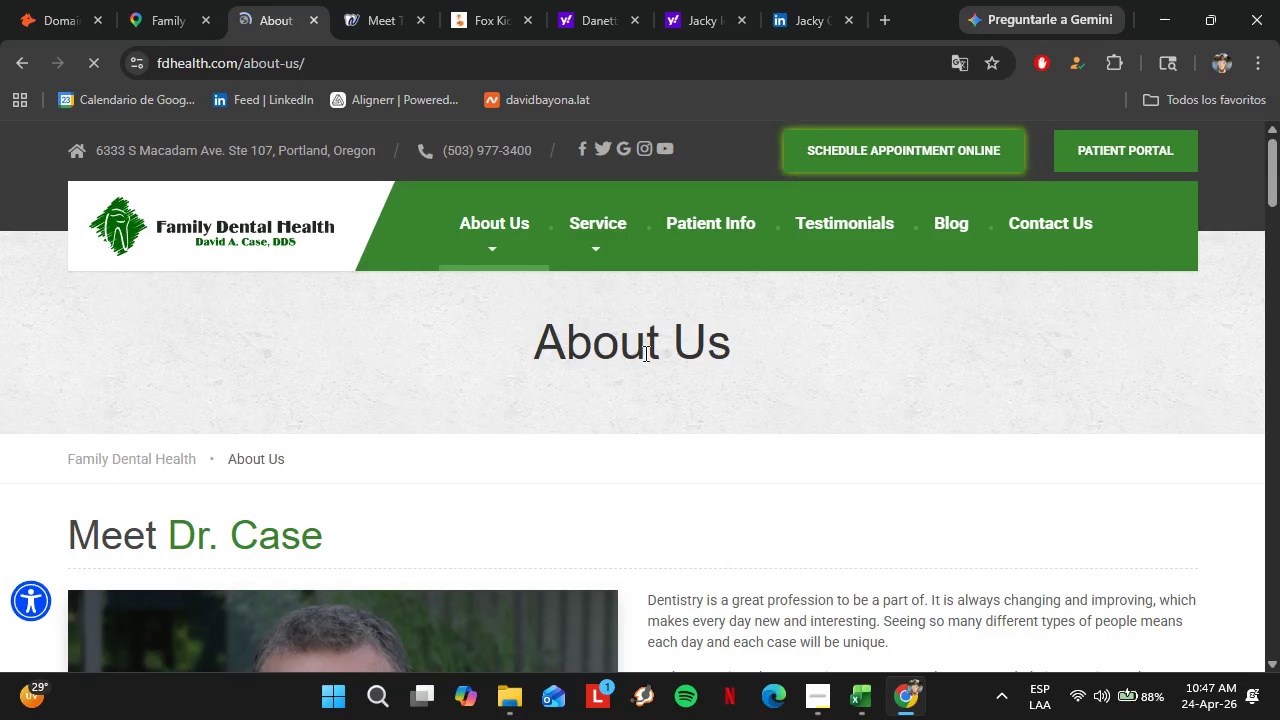 
scroll: coordinate [643, 428], scroll_direction: down, amount: 13.0
 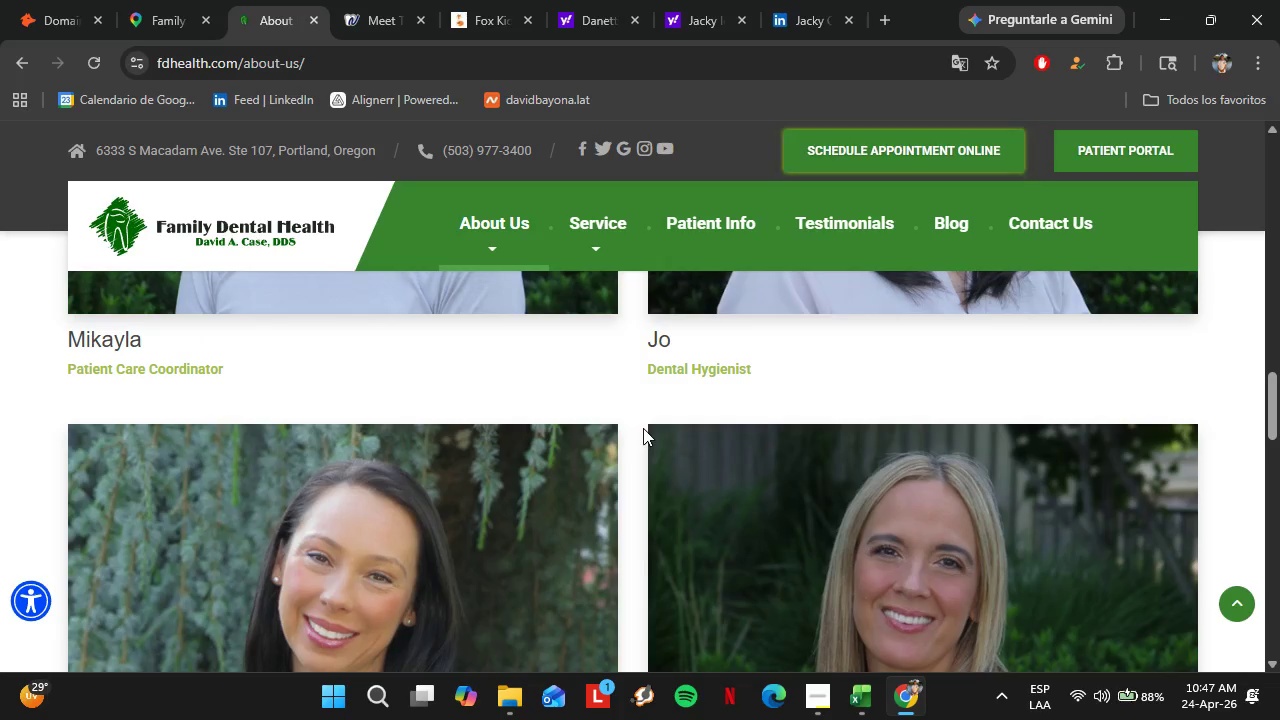 
scroll: coordinate [640, 425], scroll_direction: up, amount: 17.0